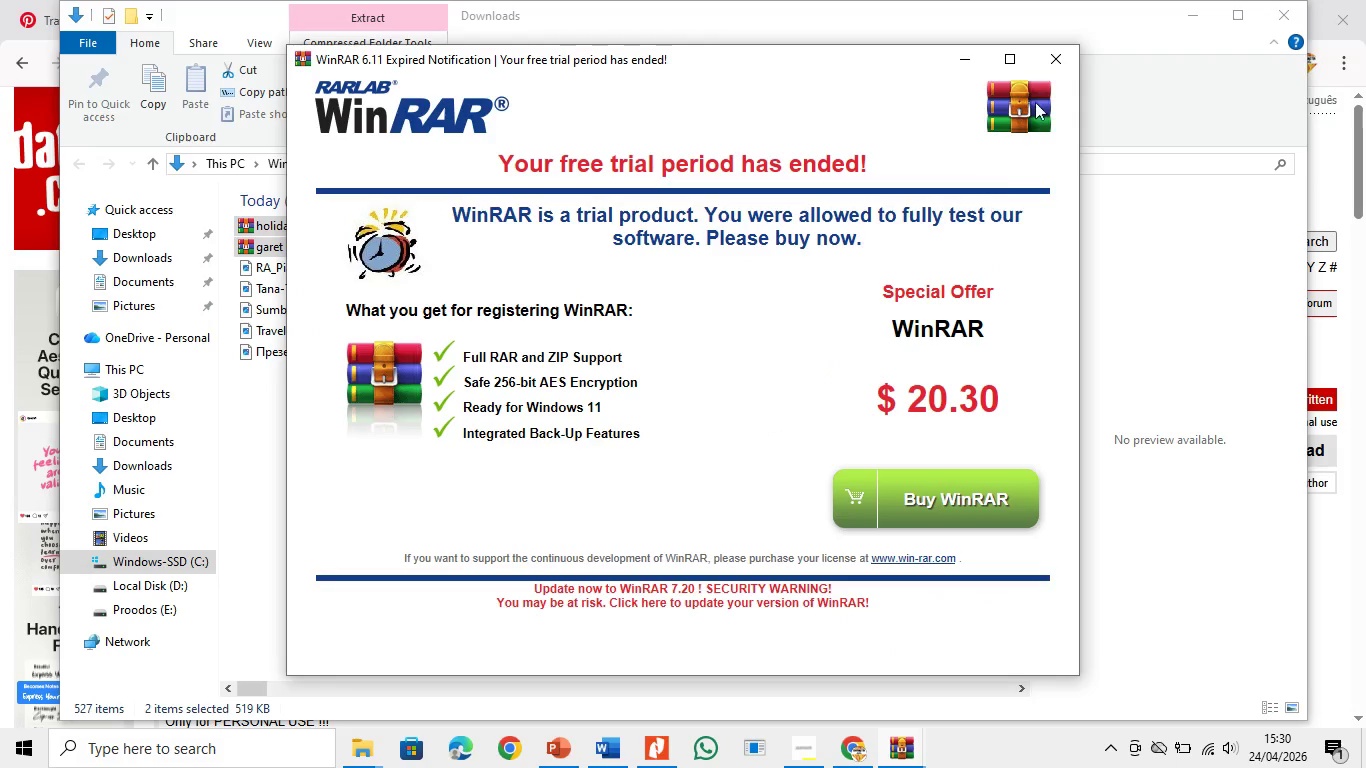 
left_click([1056, 57])
 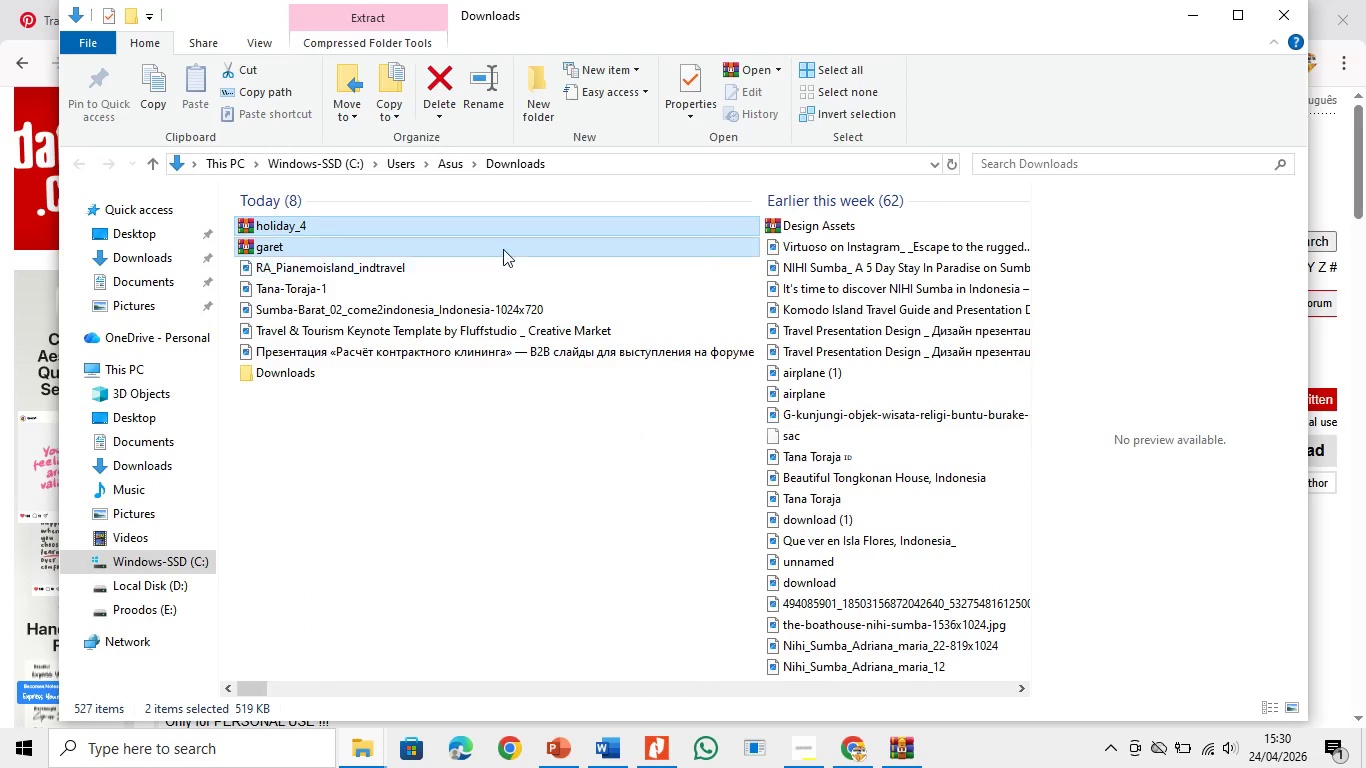 
right_click([508, 241])
 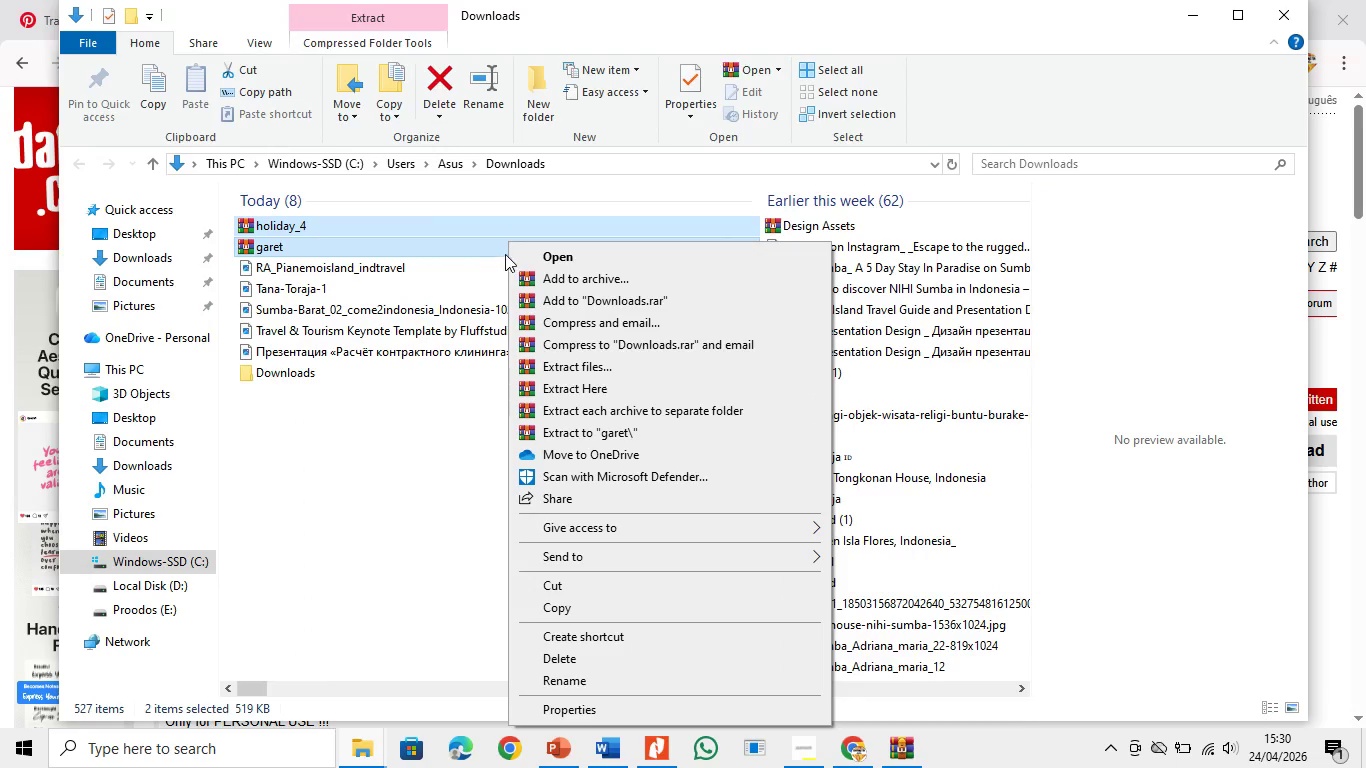 
left_click([533, 254])
 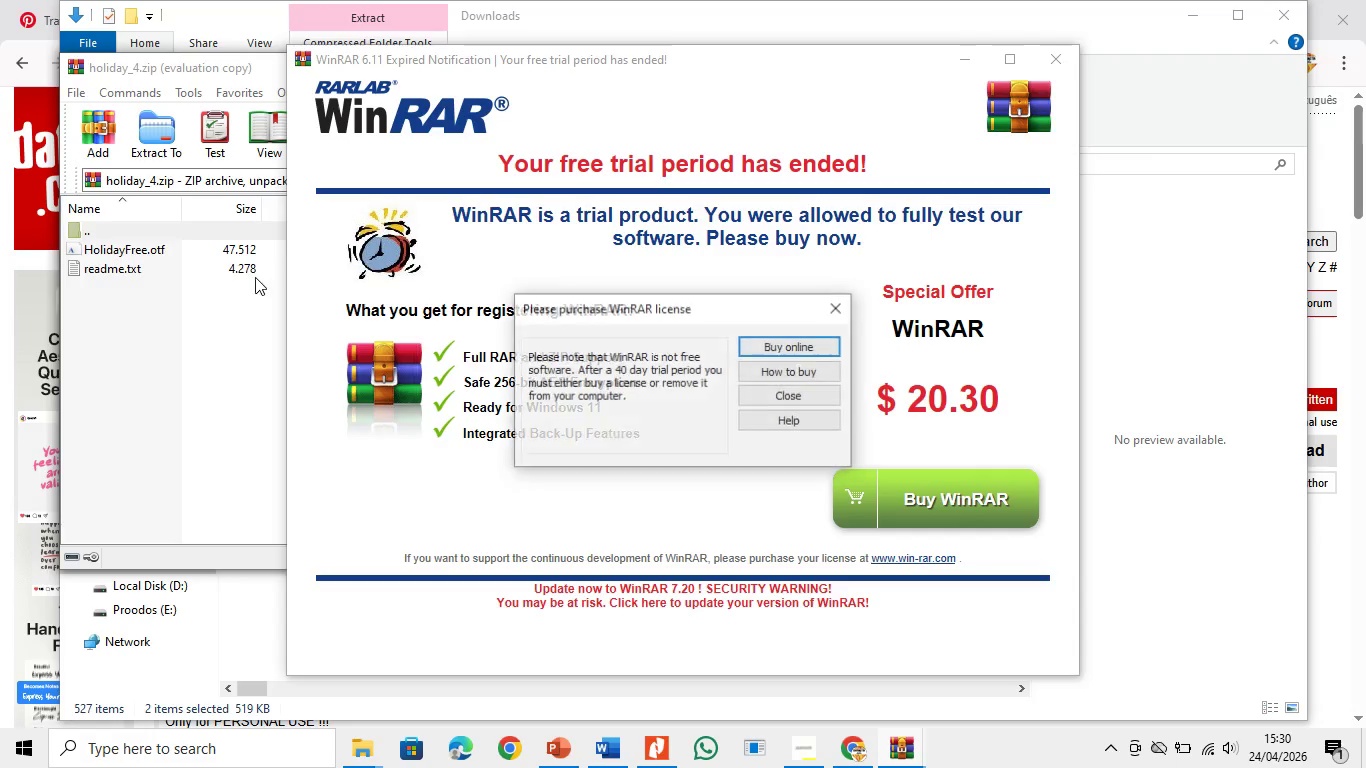 
left_click([830, 307])
 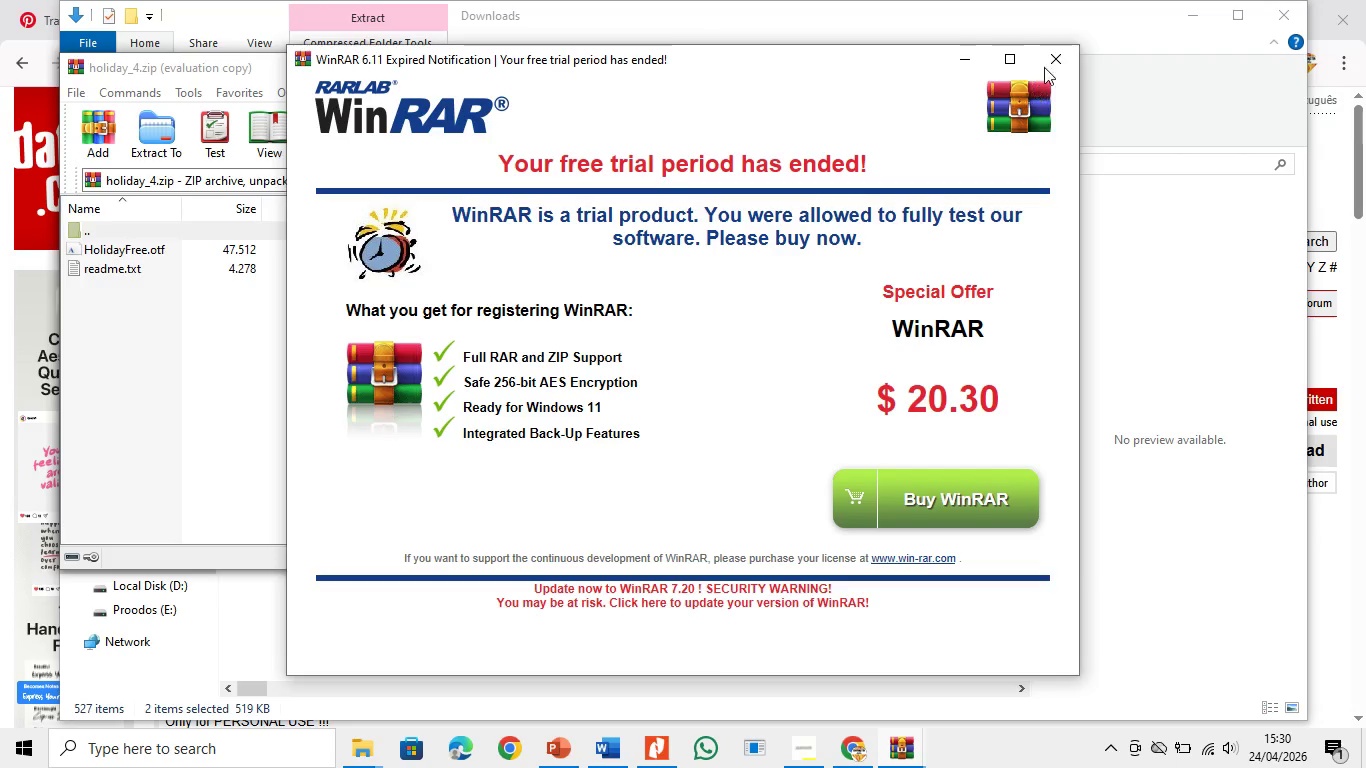 
left_click([1051, 53])
 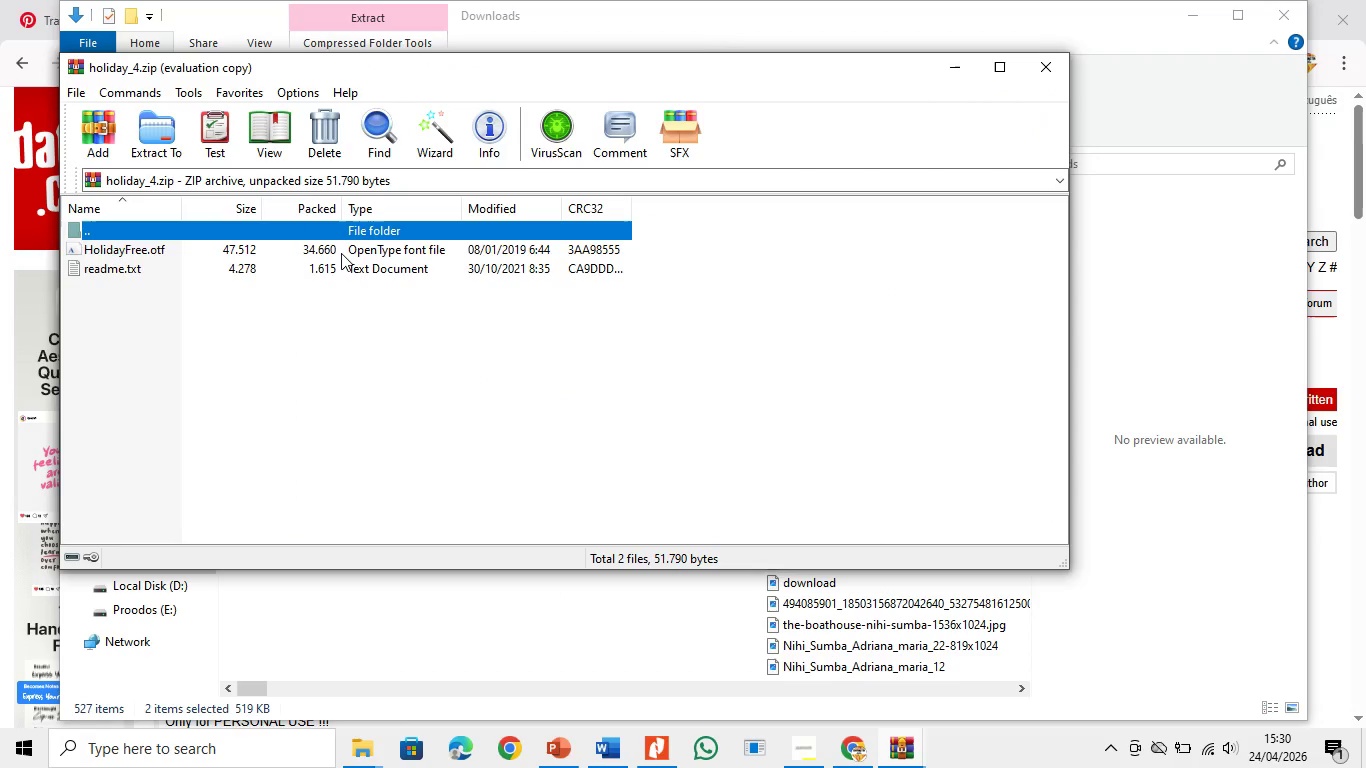 
left_click([341, 253])
 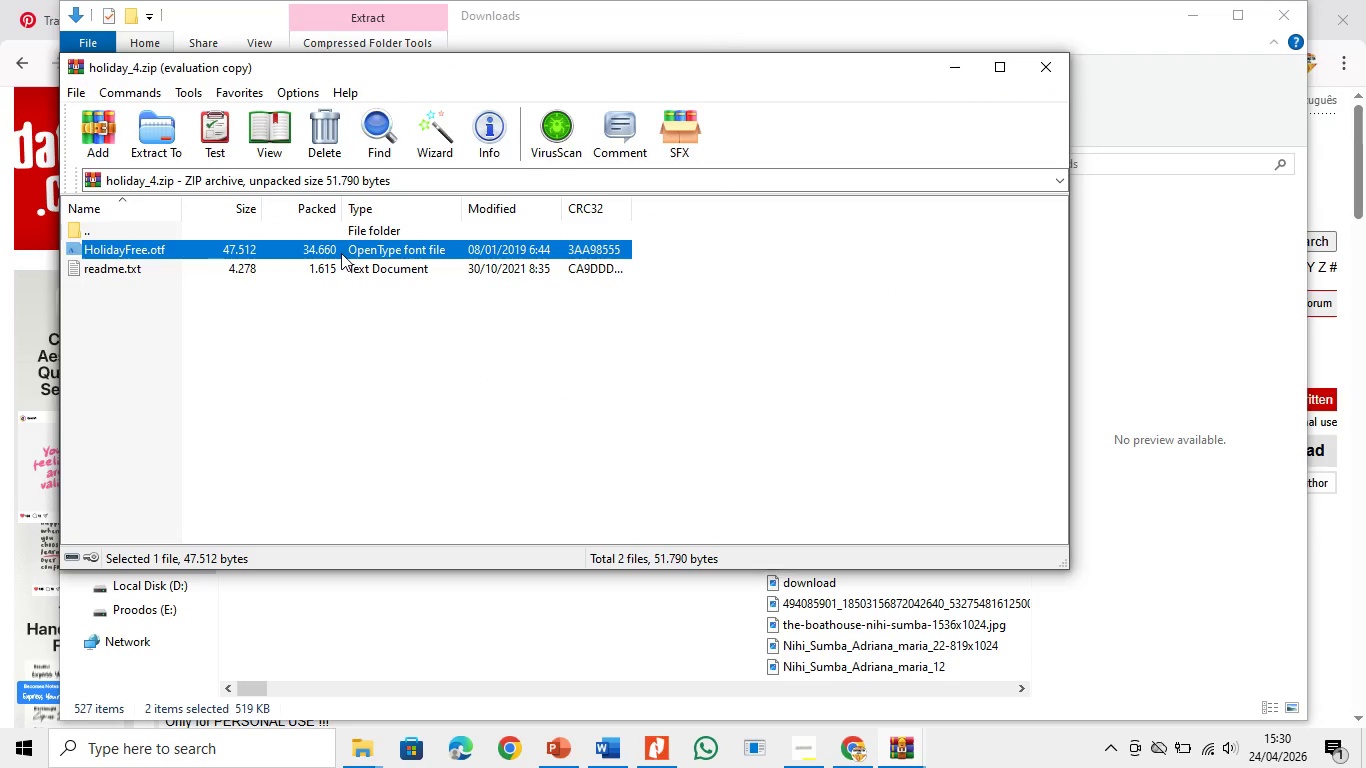 
right_click([341, 253])
 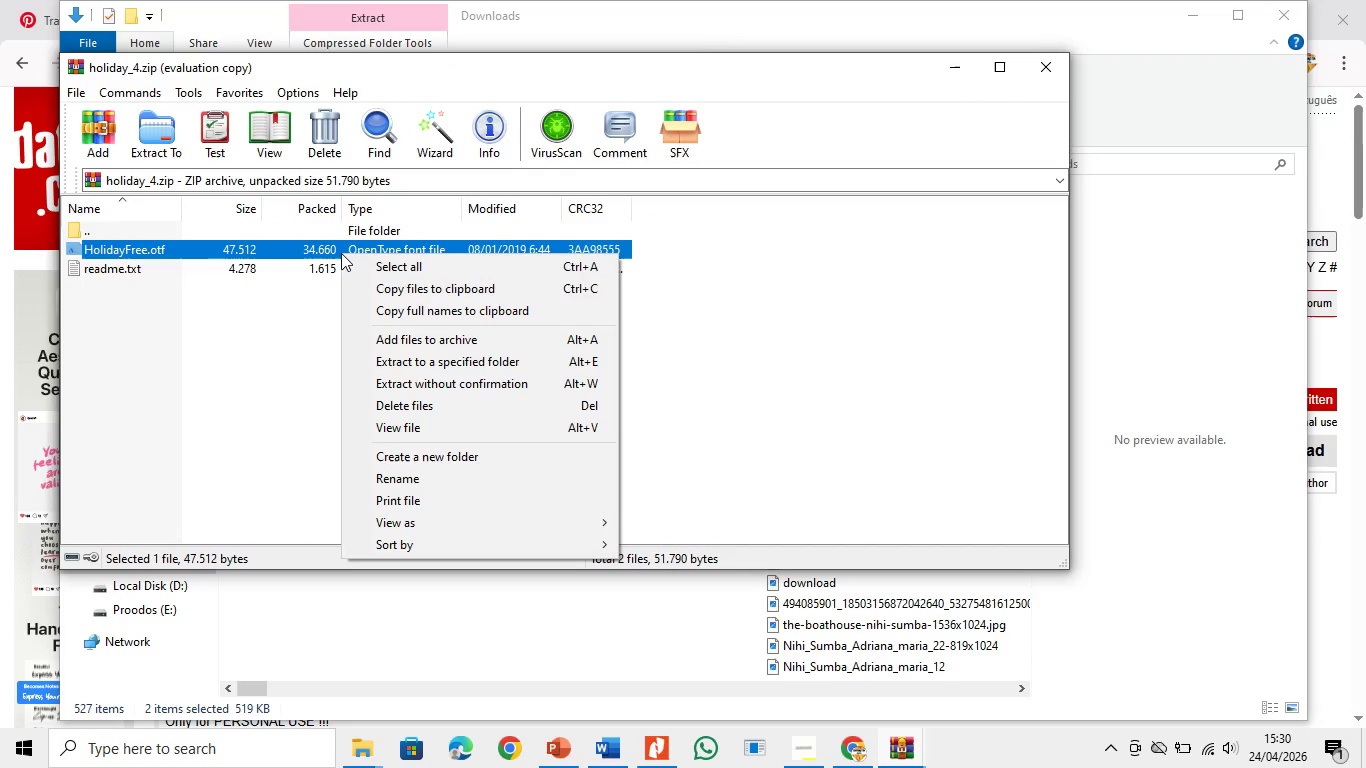 
wait(5.52)
 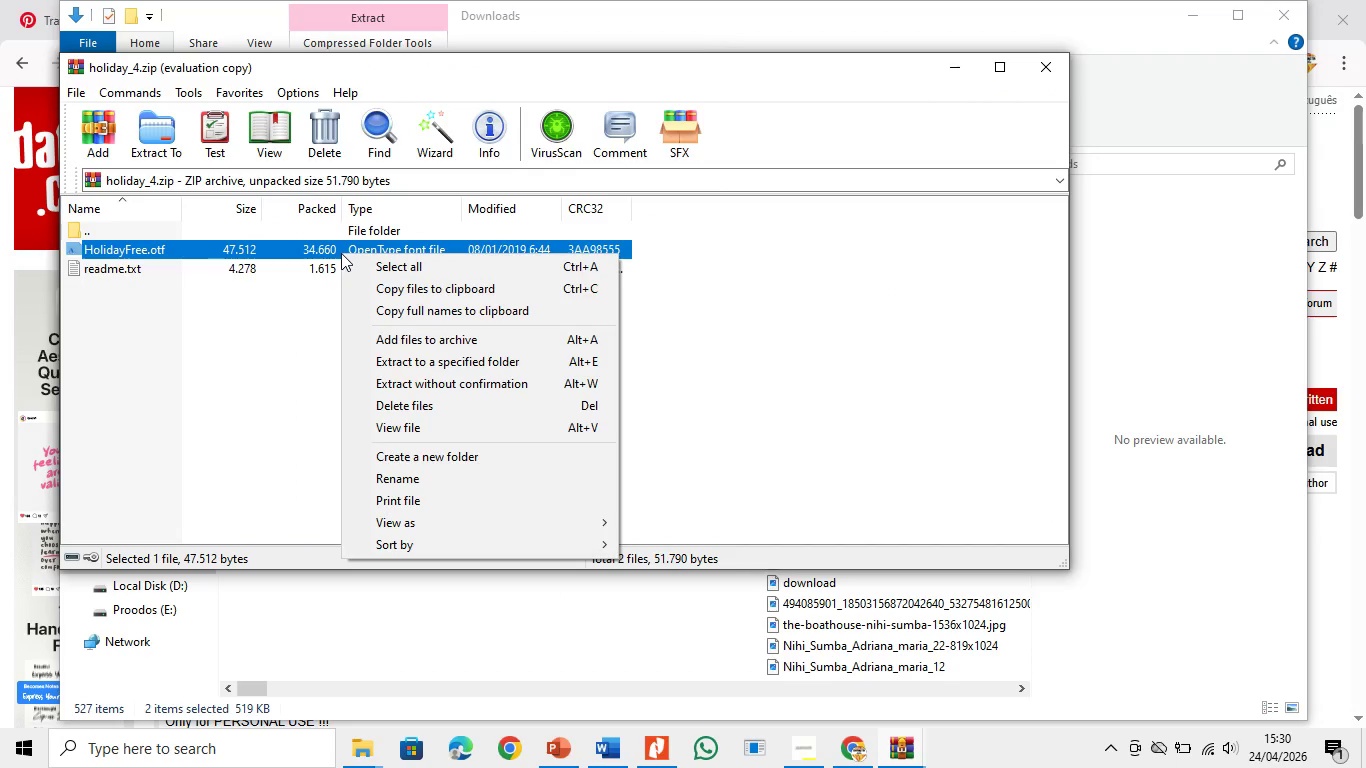 
double_click([341, 253])
 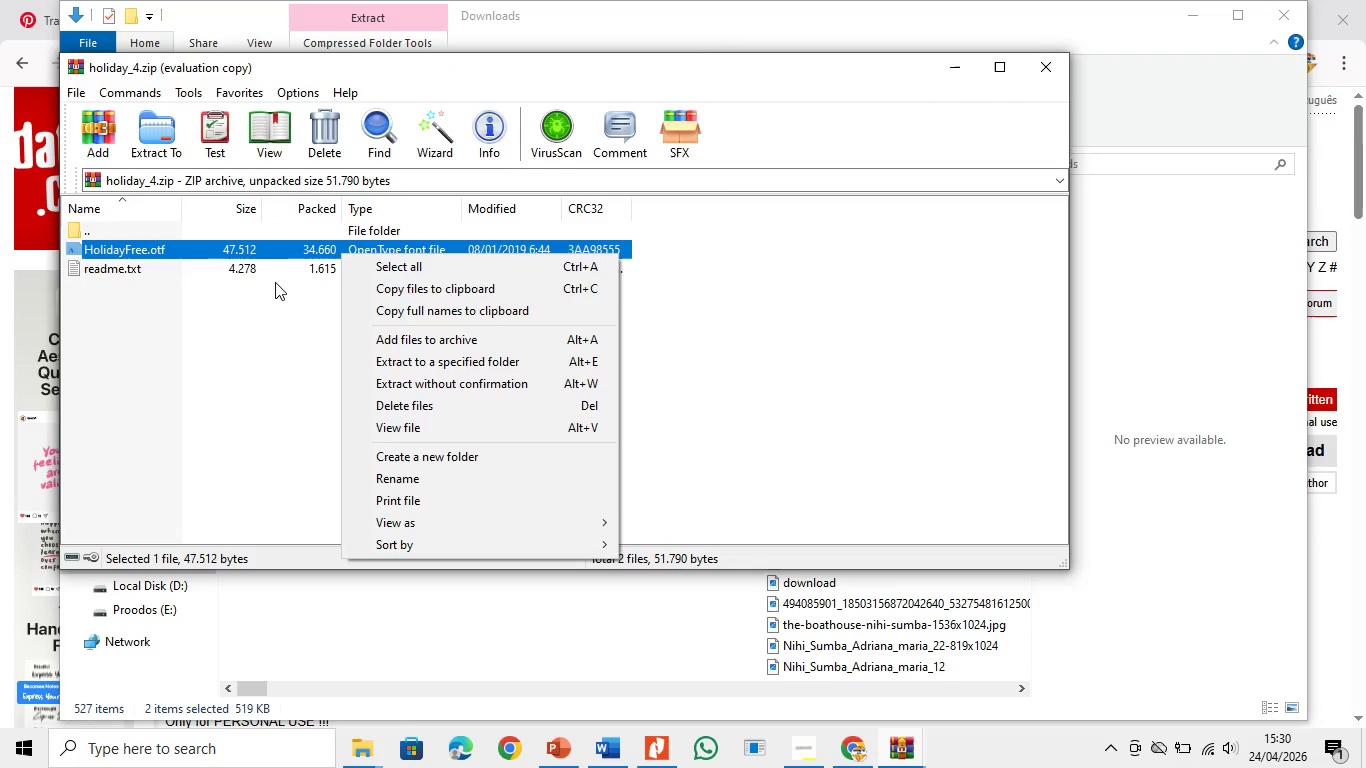 
left_click([272, 311])
 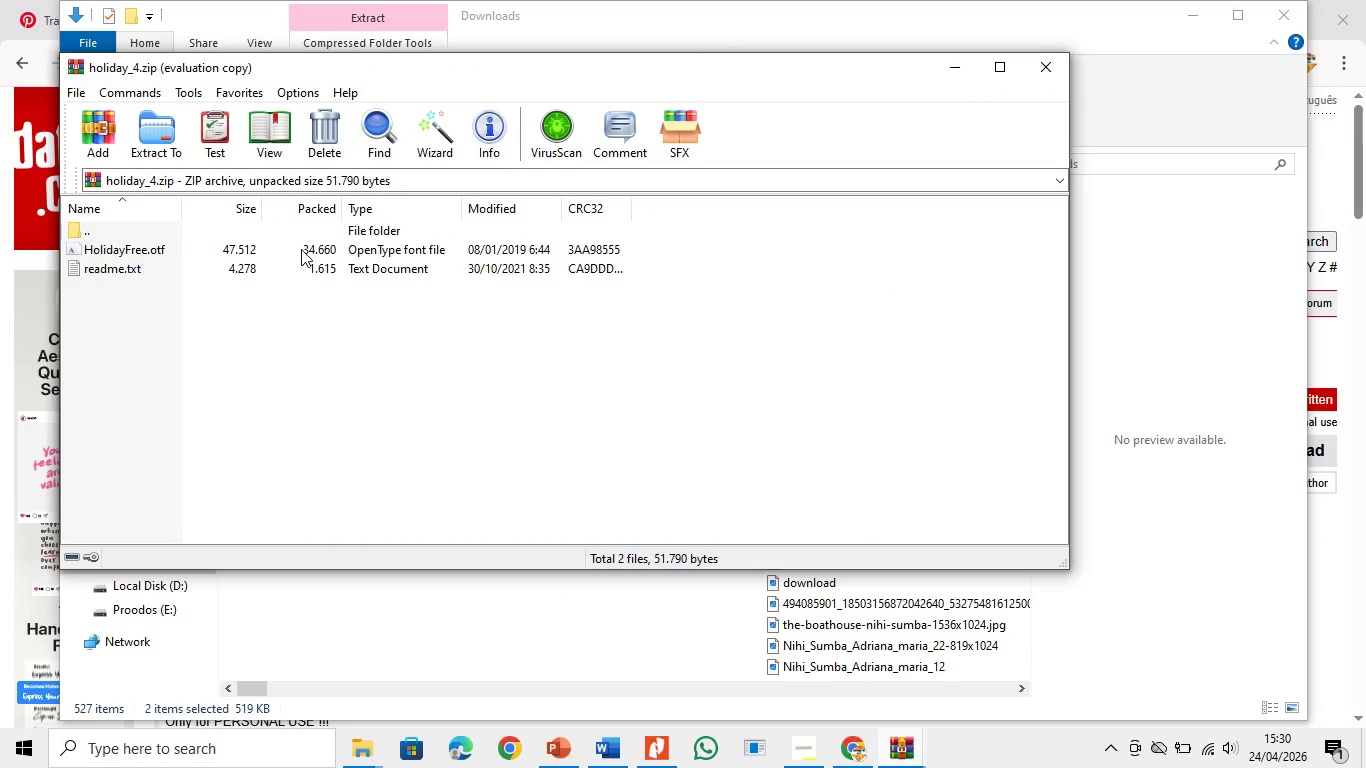 
left_click([301, 249])
 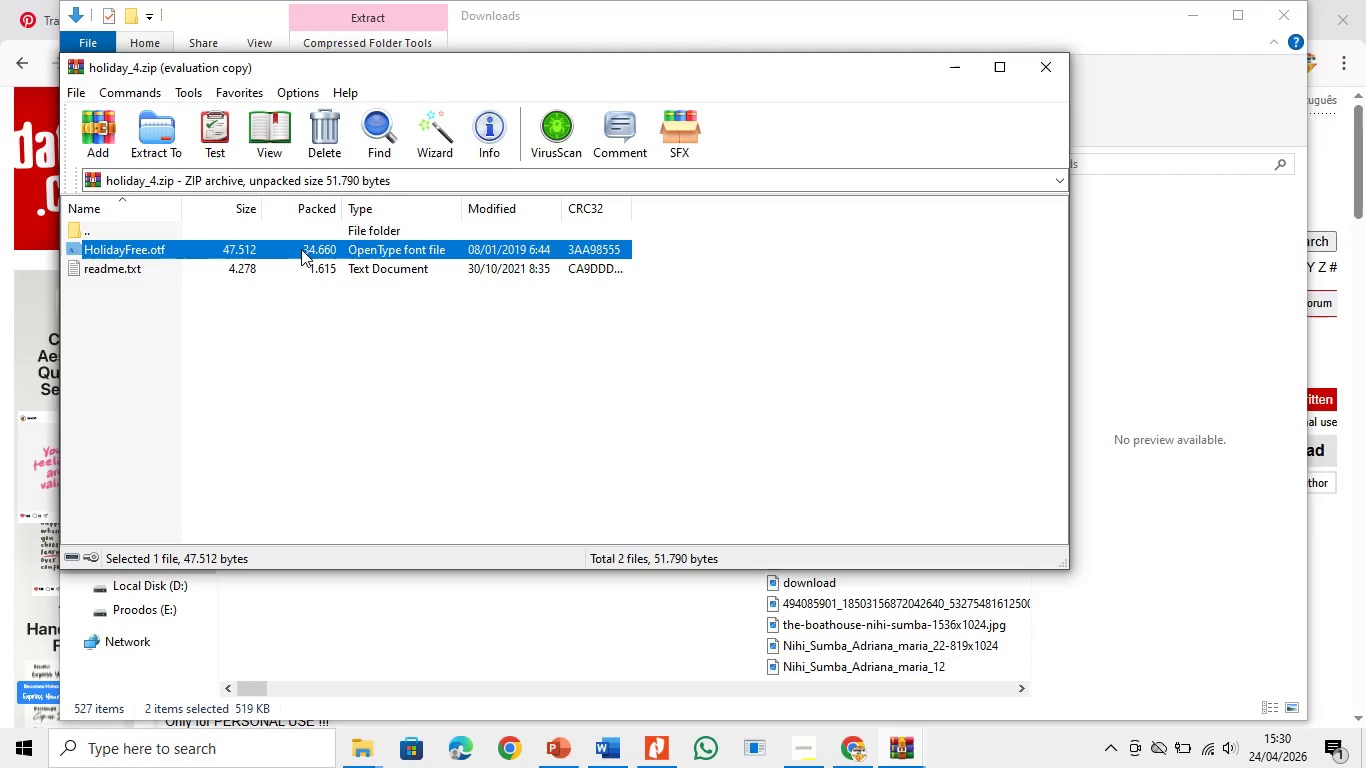 
right_click([301, 249])
 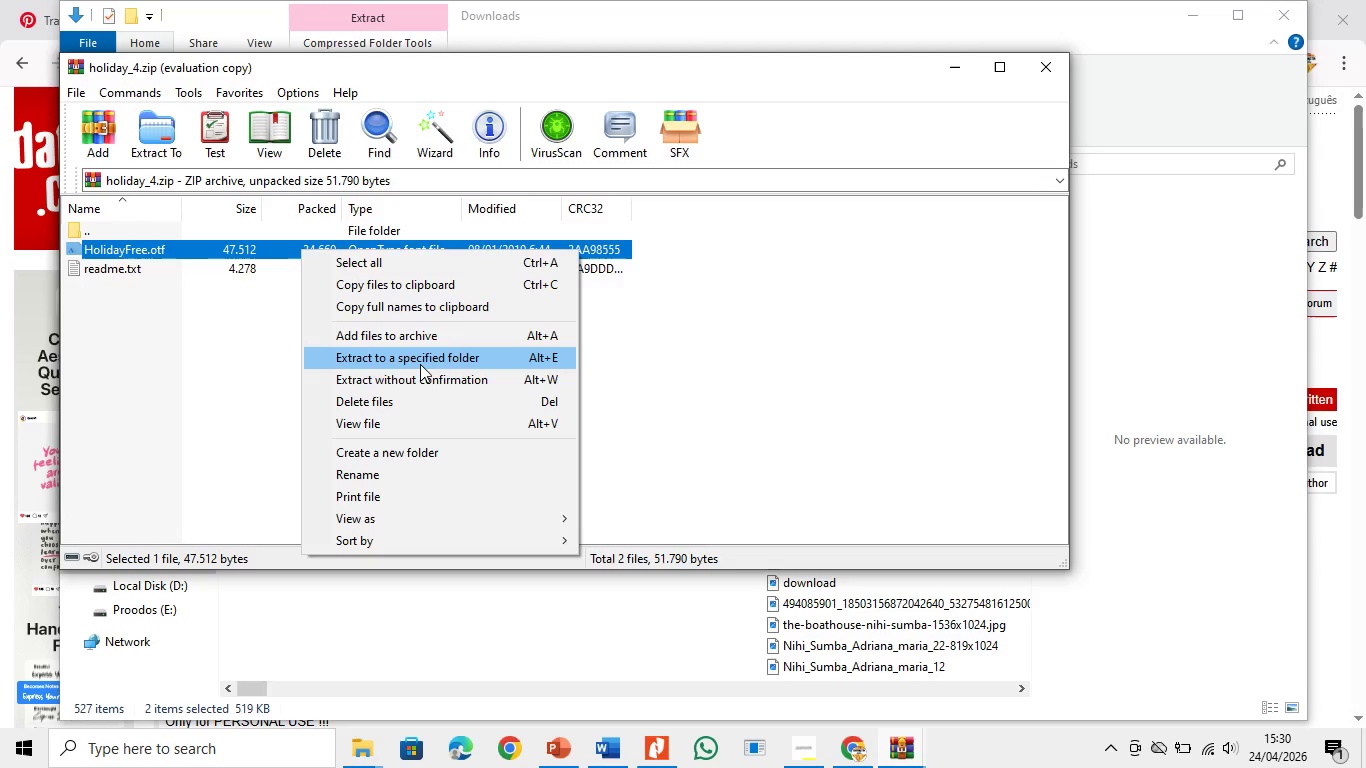 
wait(6.14)
 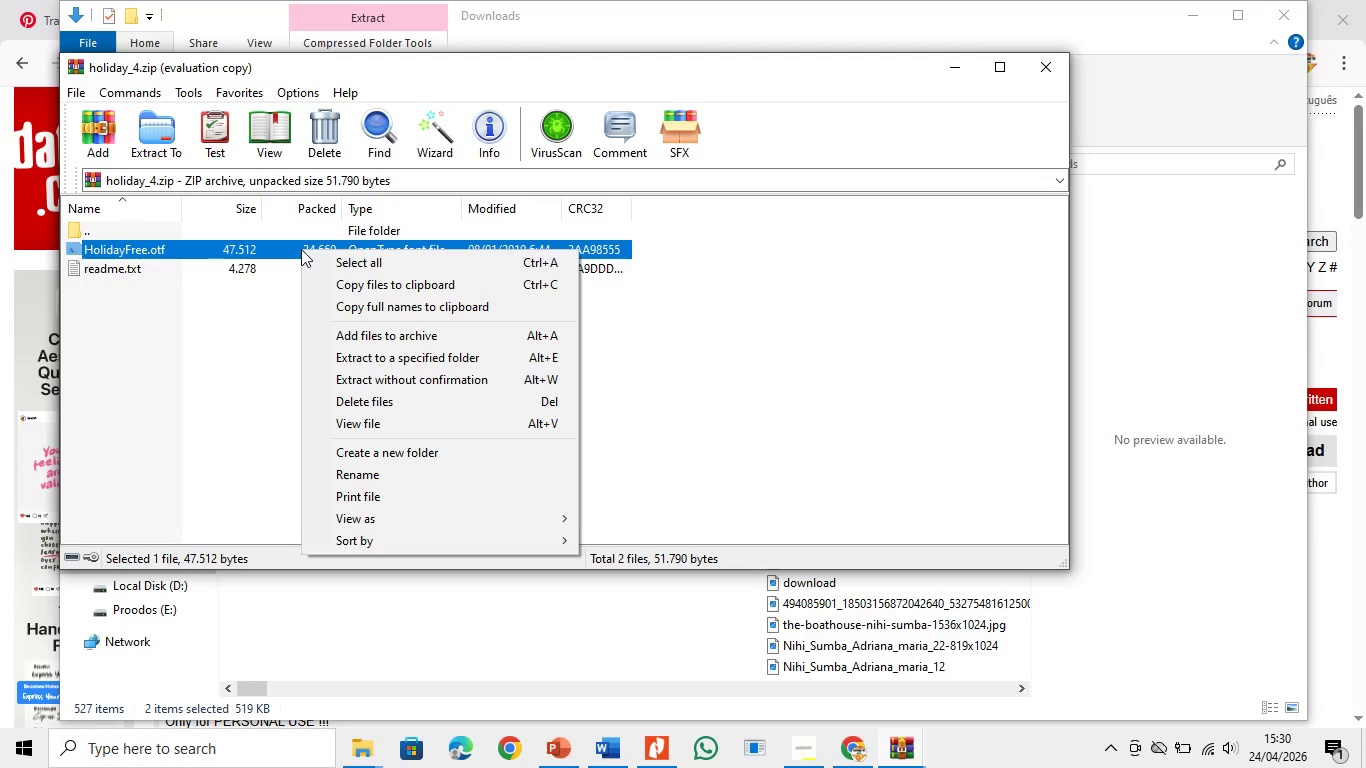 
double_click([242, 251])
 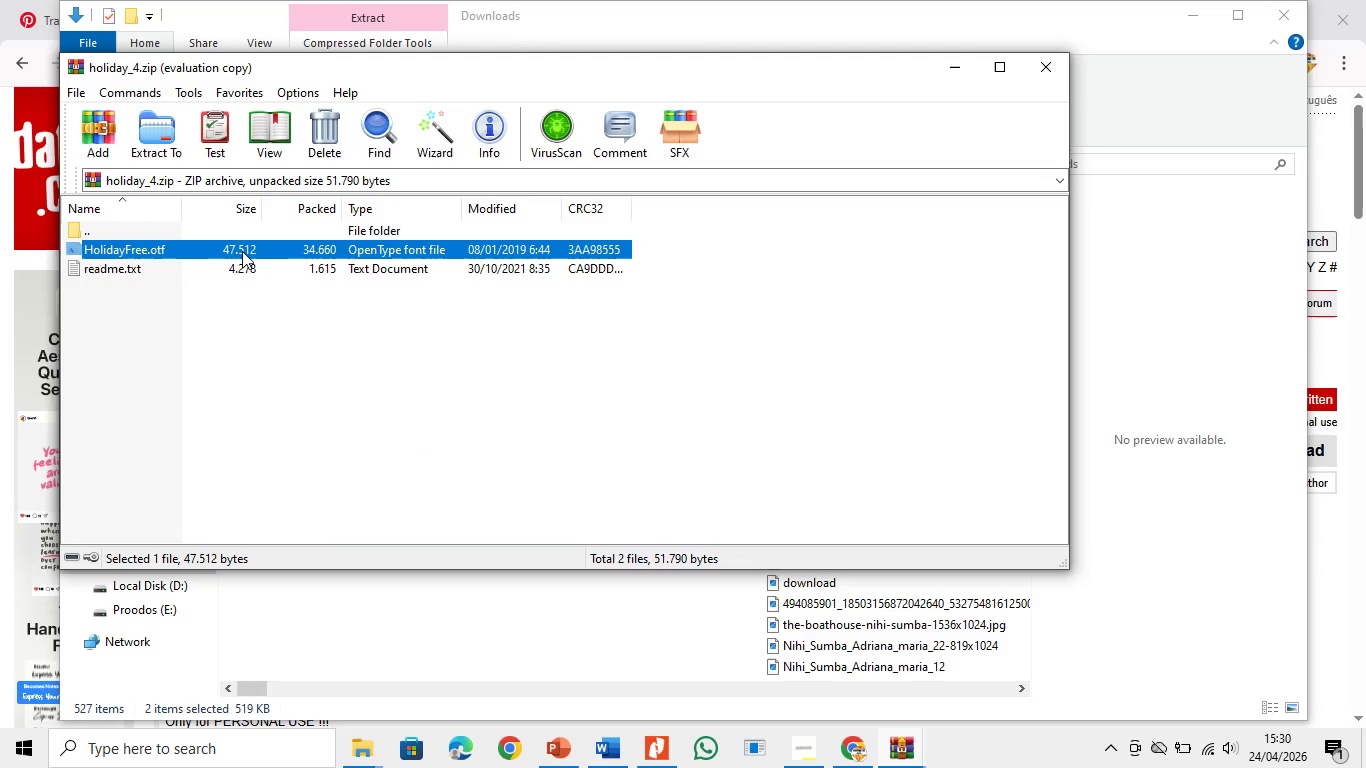 
triple_click([242, 251])
 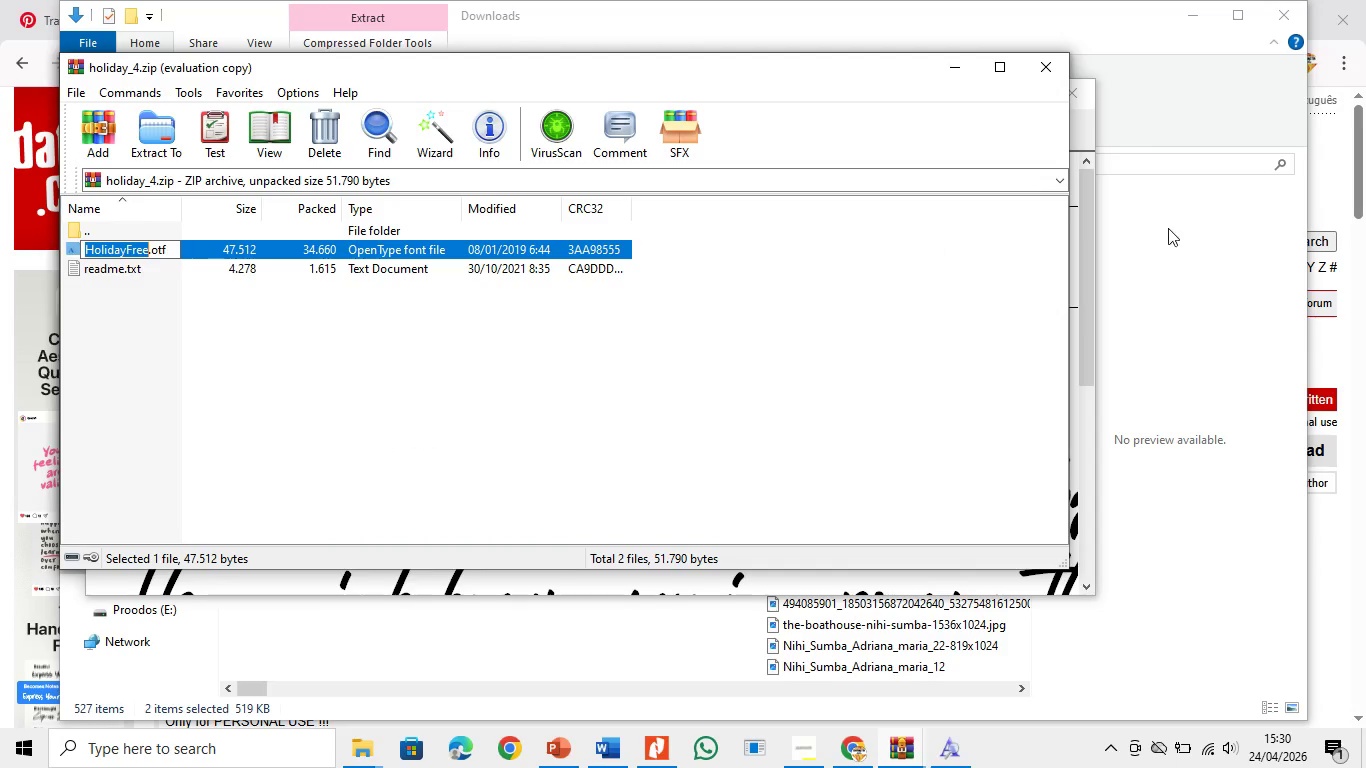 
left_click([1146, 232])
 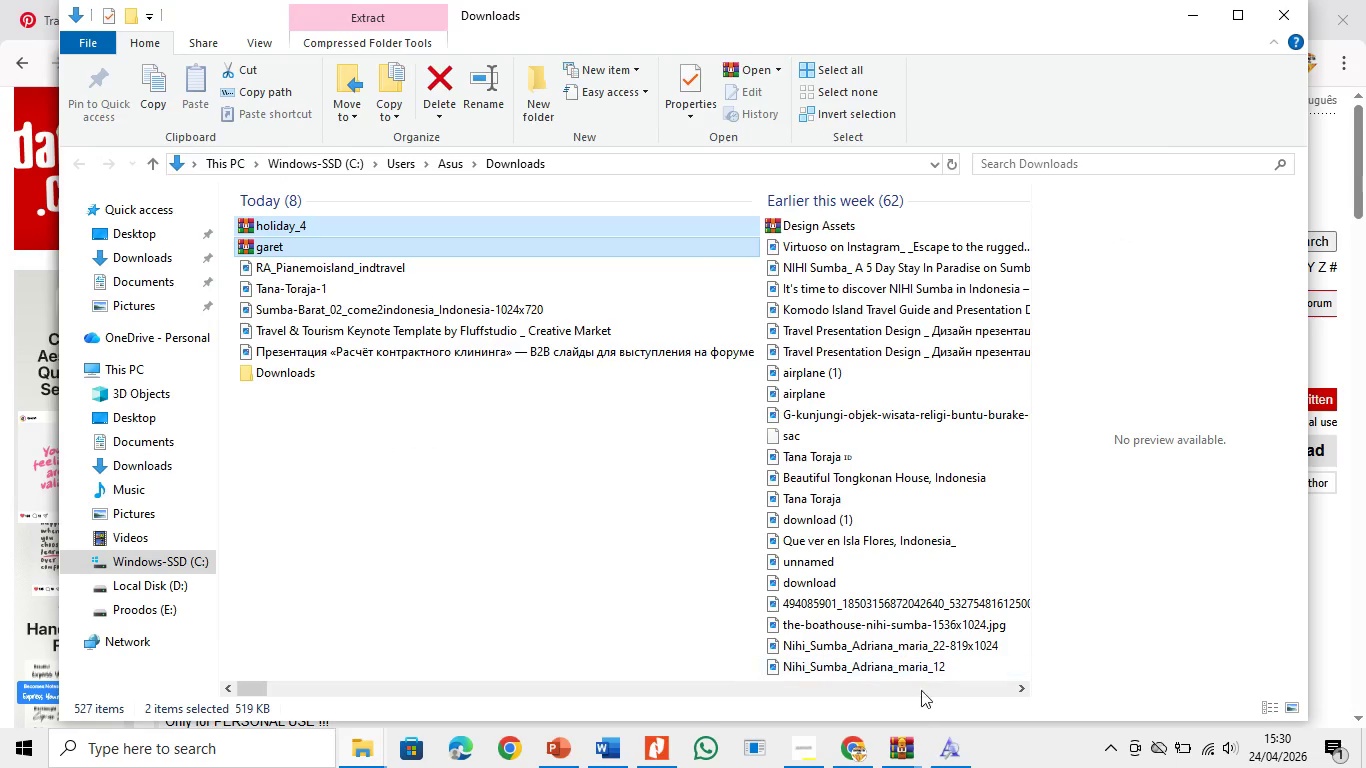 
left_click([939, 761])
 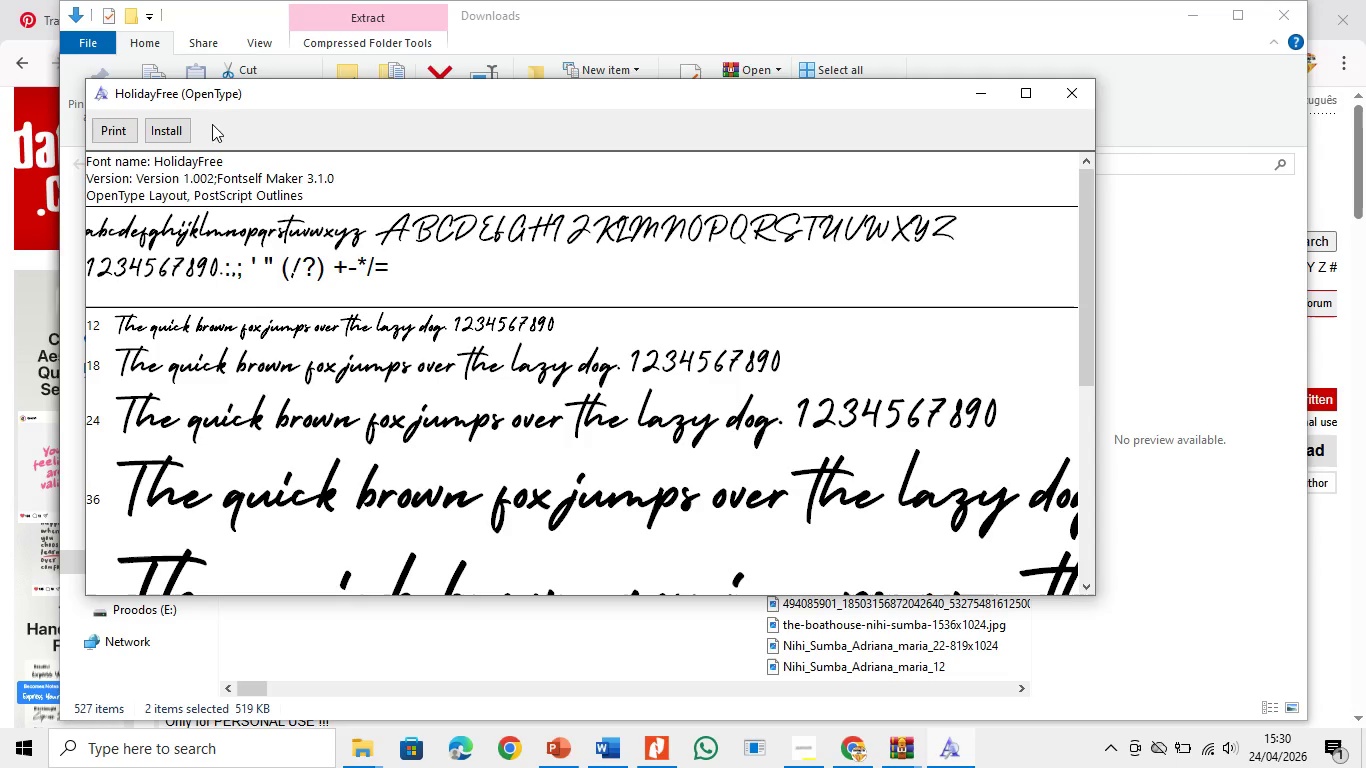 
left_click([177, 127])
 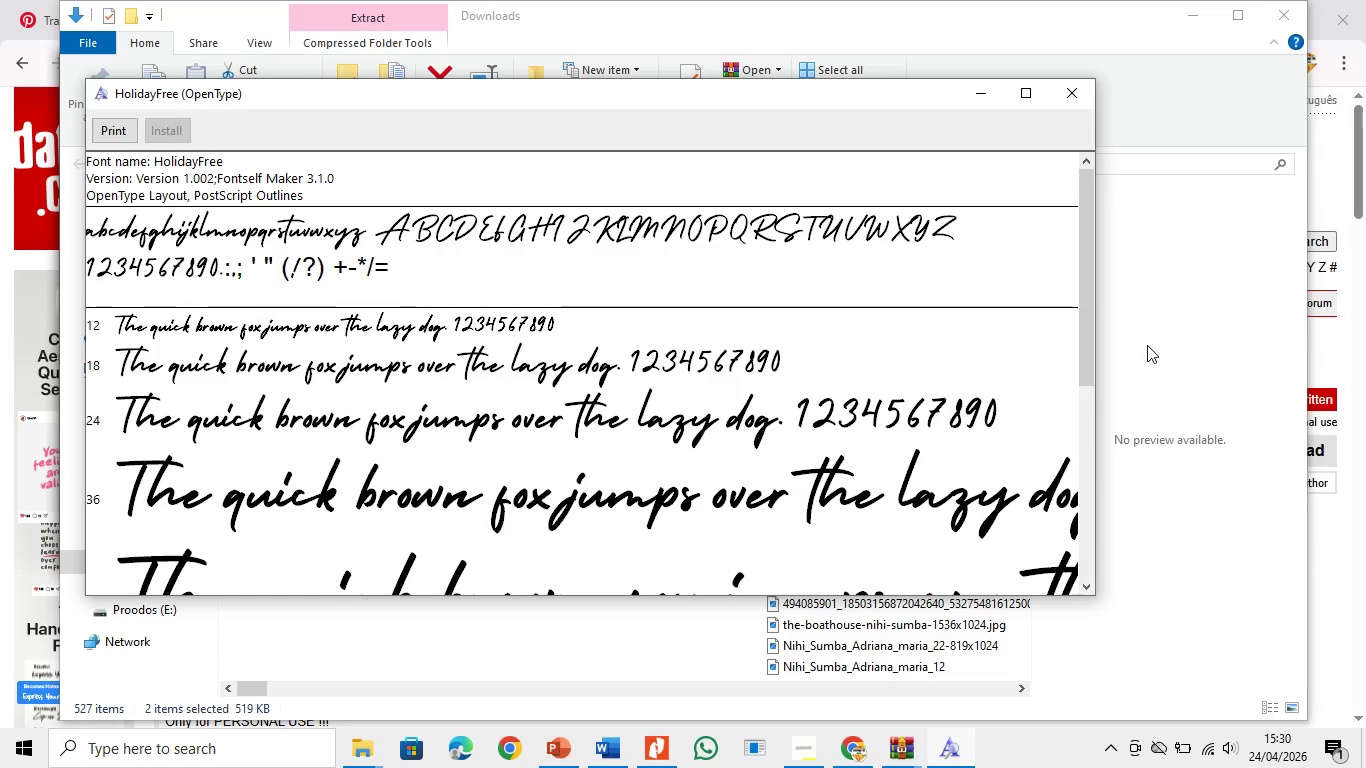 
left_click([1065, 91])
 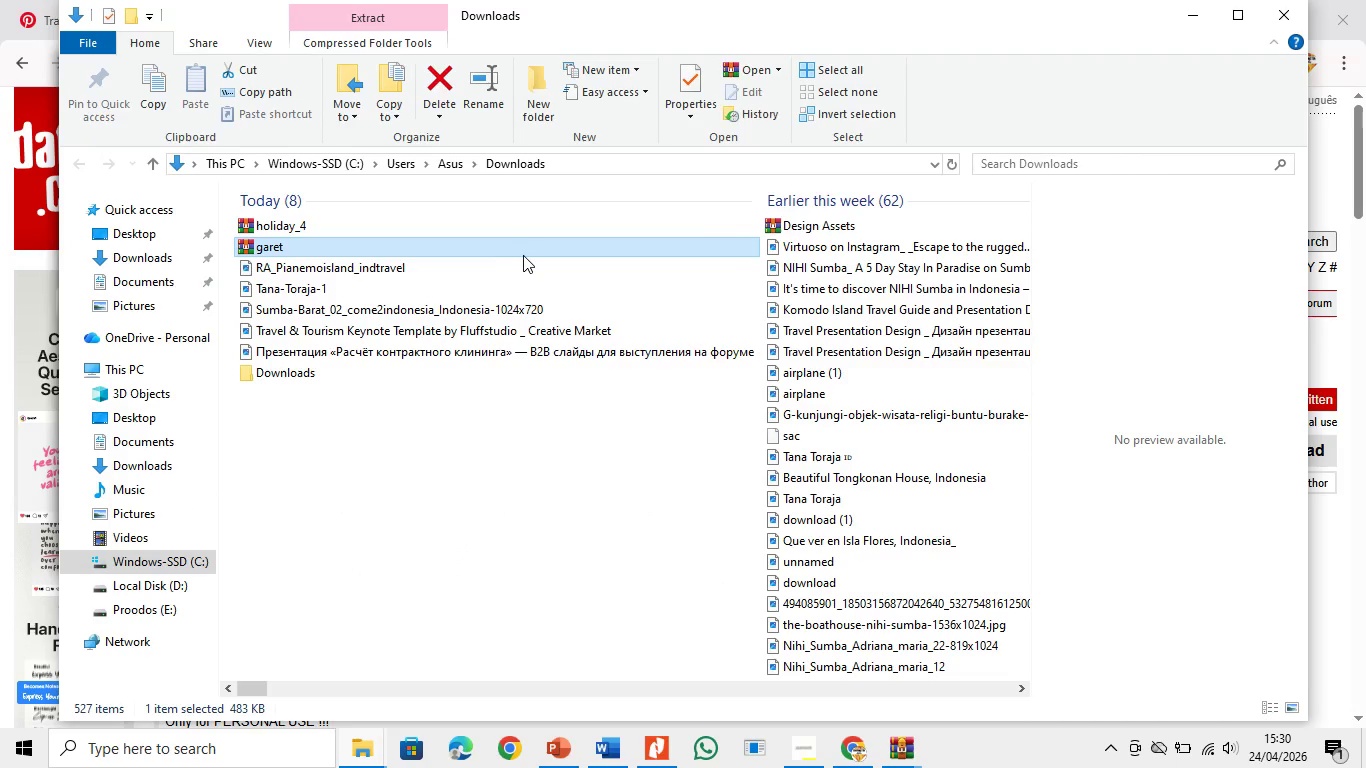 
double_click([528, 251])
 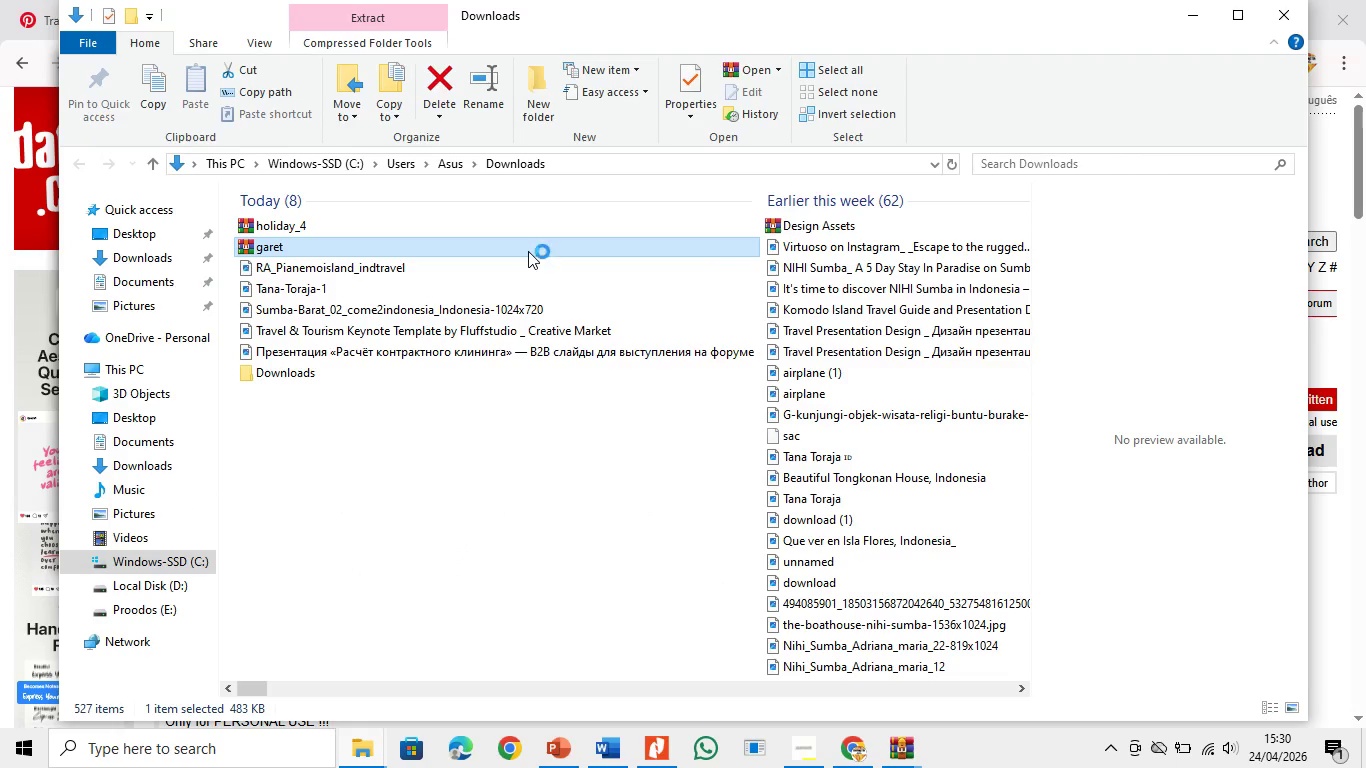 
triple_click([528, 251])
 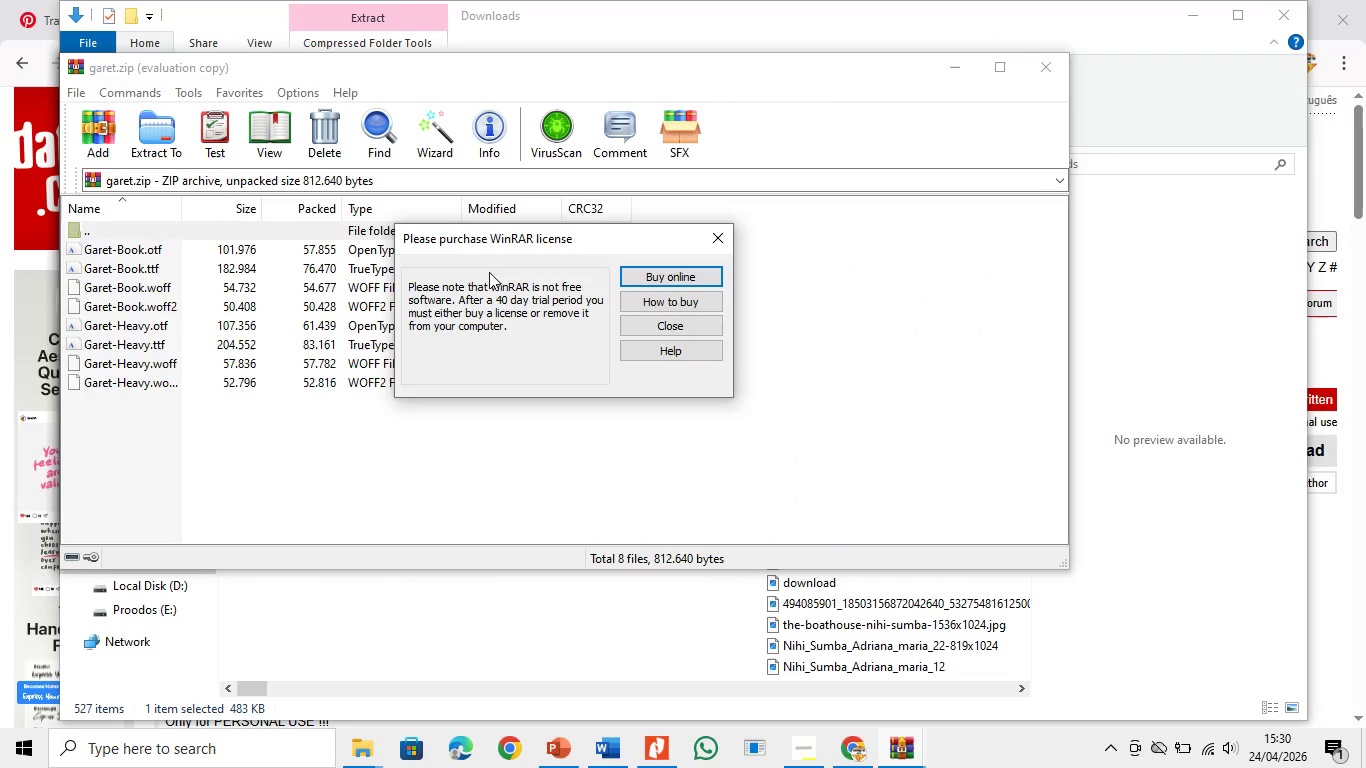 
left_click([709, 241])
 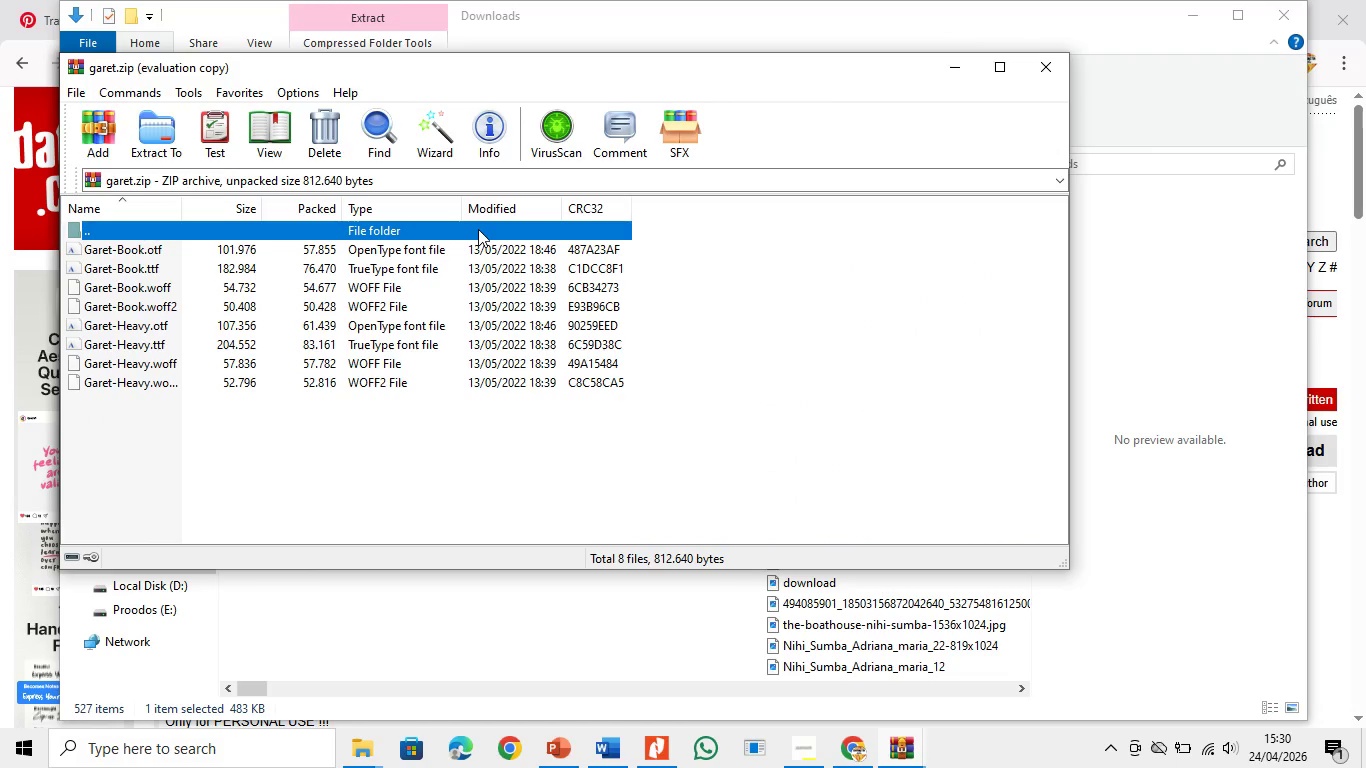 
double_click([478, 229])
 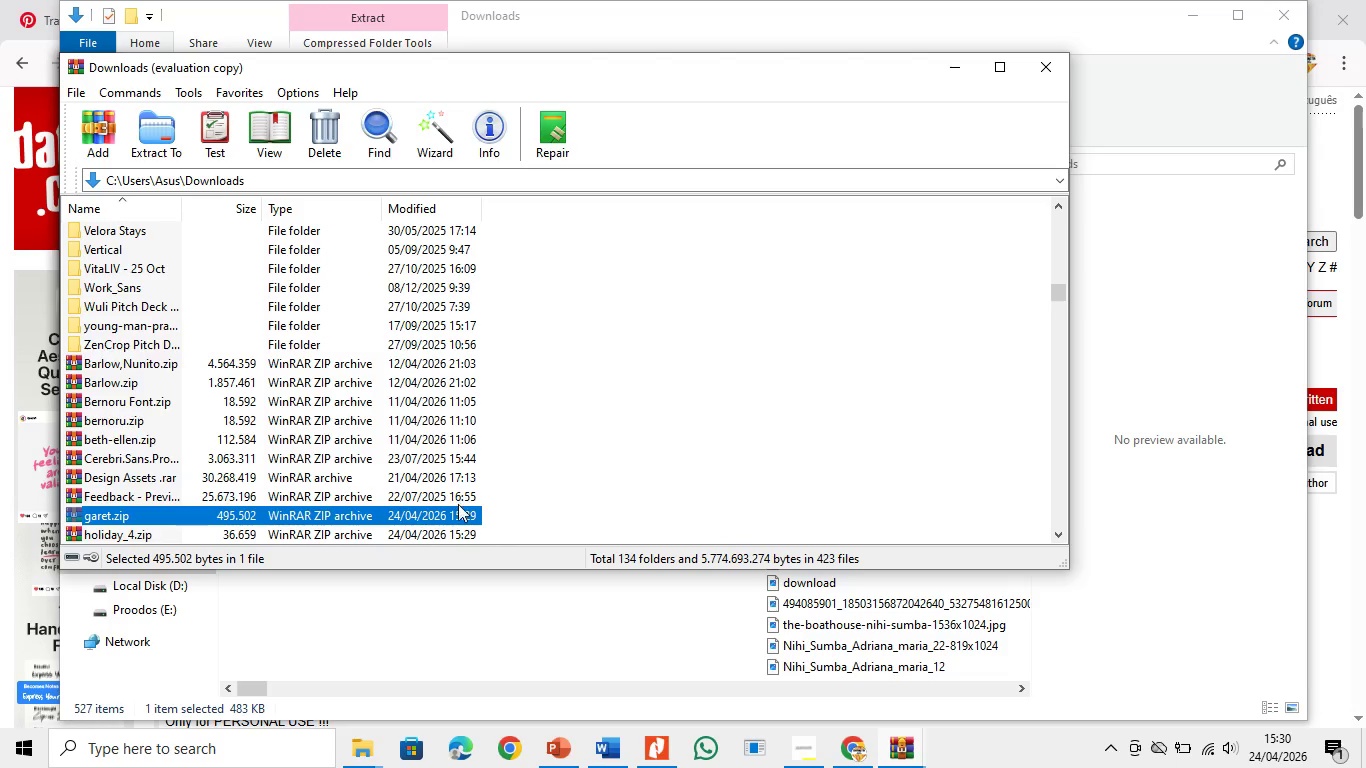 
double_click([457, 511])
 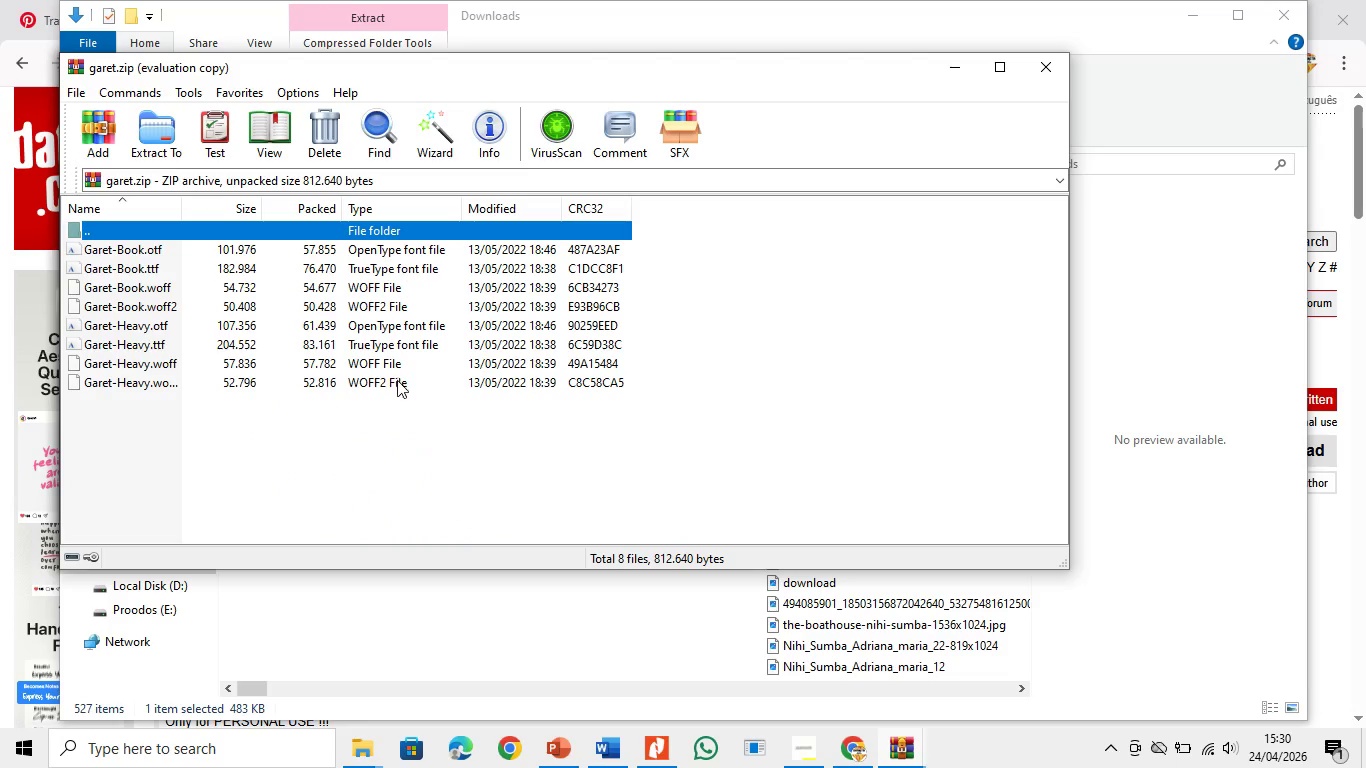 
hold_key(key=ControlLeft, duration=1.5)
left_click([394, 339])
 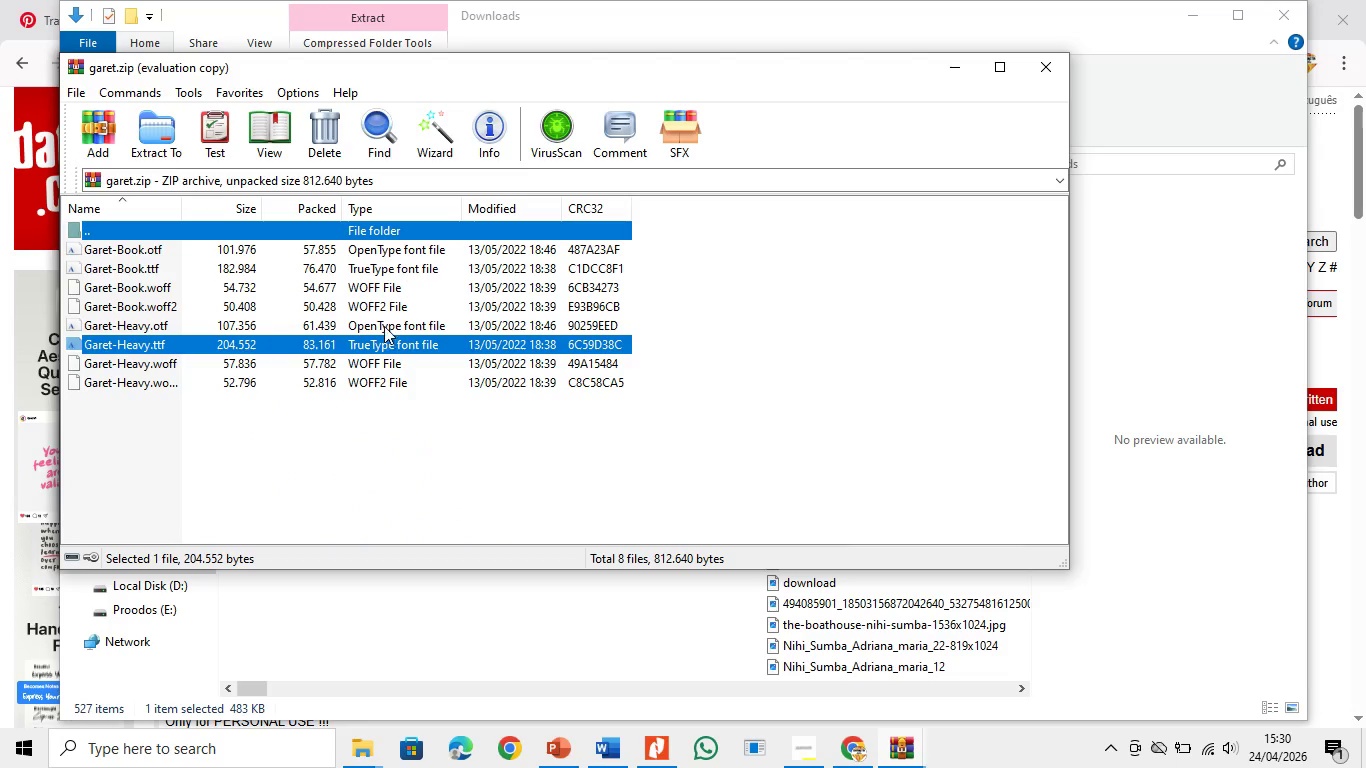 
left_click([383, 323])
 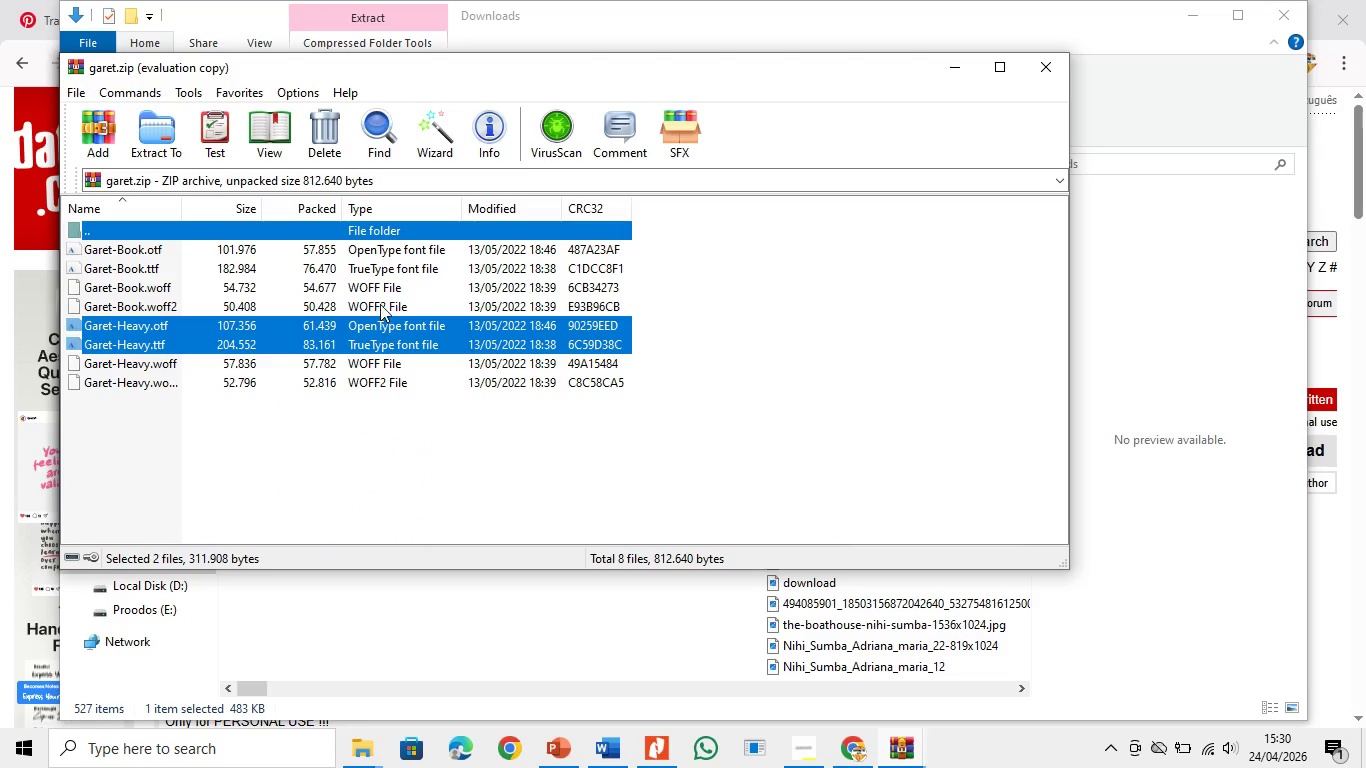 
left_click([380, 299])
 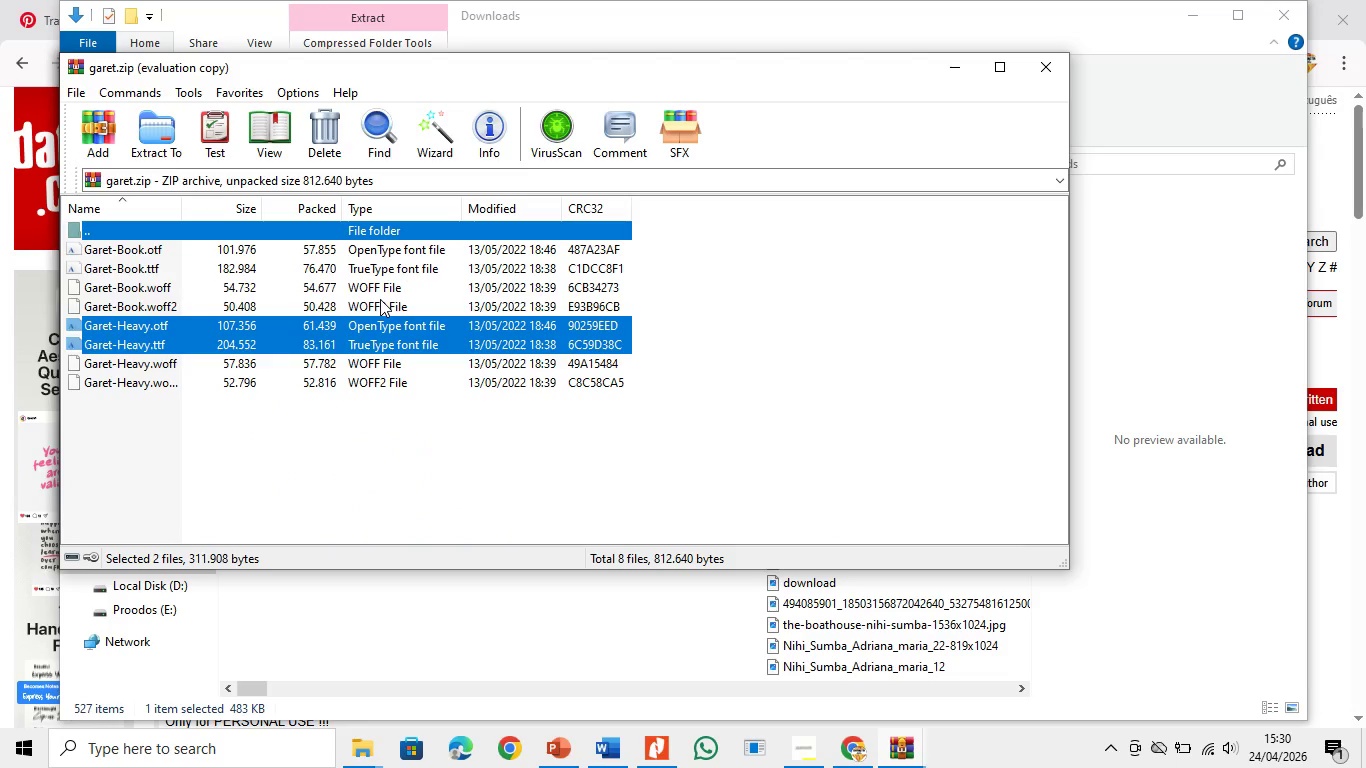 
hold_key(key=ControlLeft, duration=1.51)
double_click([382, 282])
 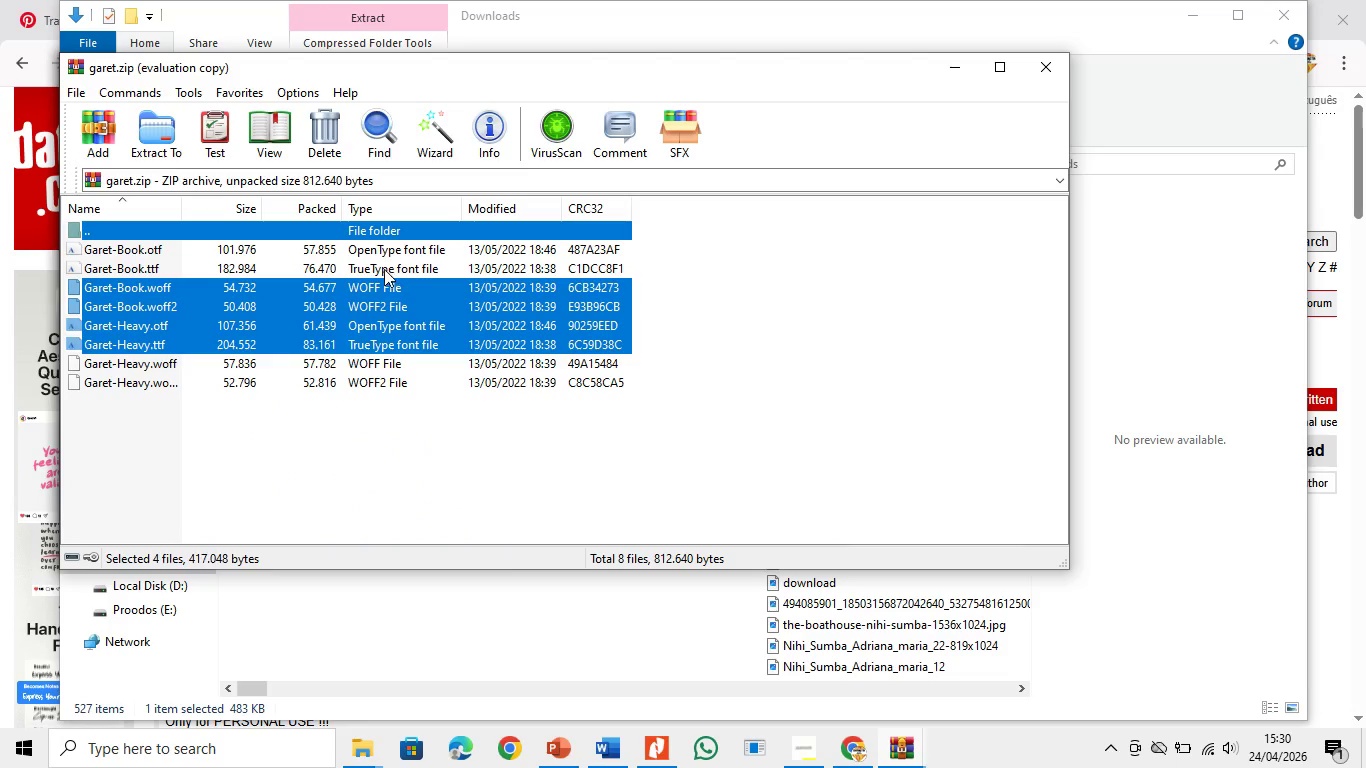 
left_click([384, 267])
 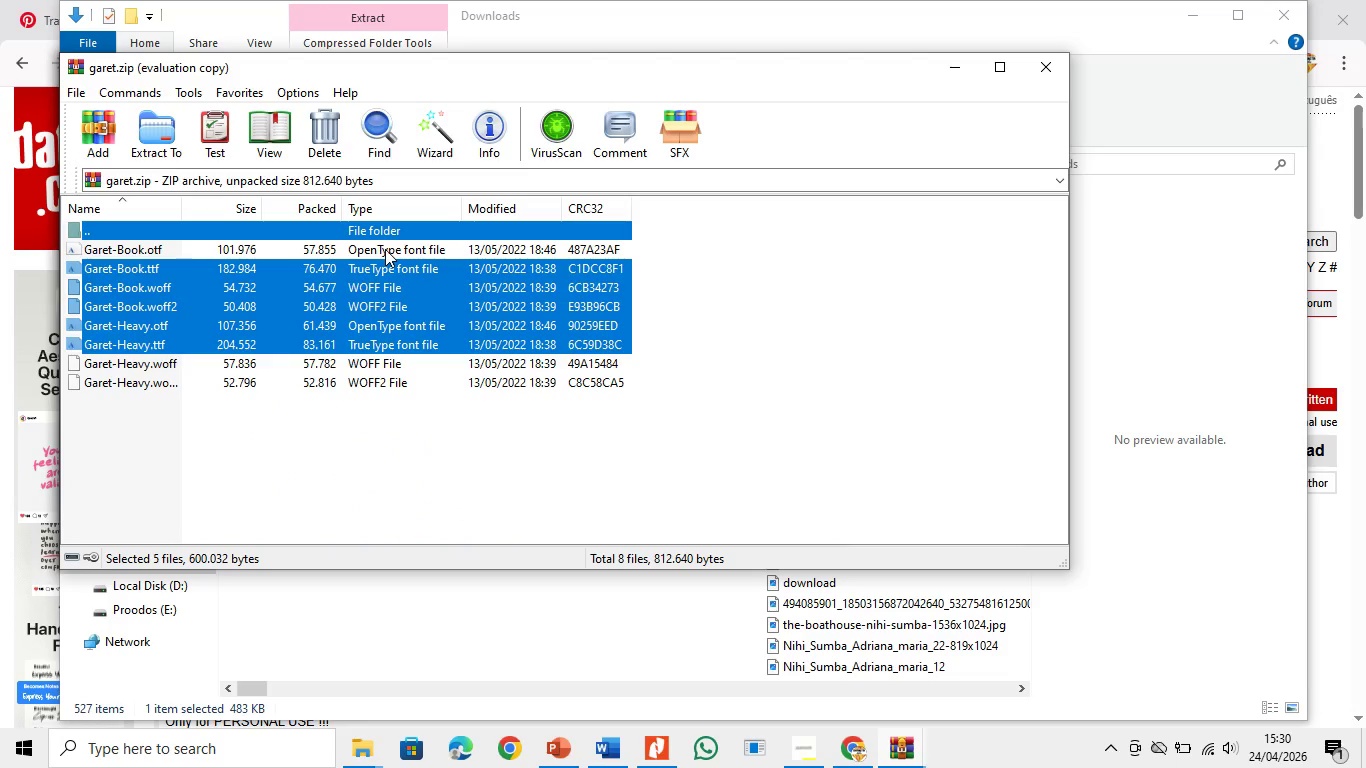 
hold_key(key=ControlLeft, duration=0.5)
left_click([385, 247])
 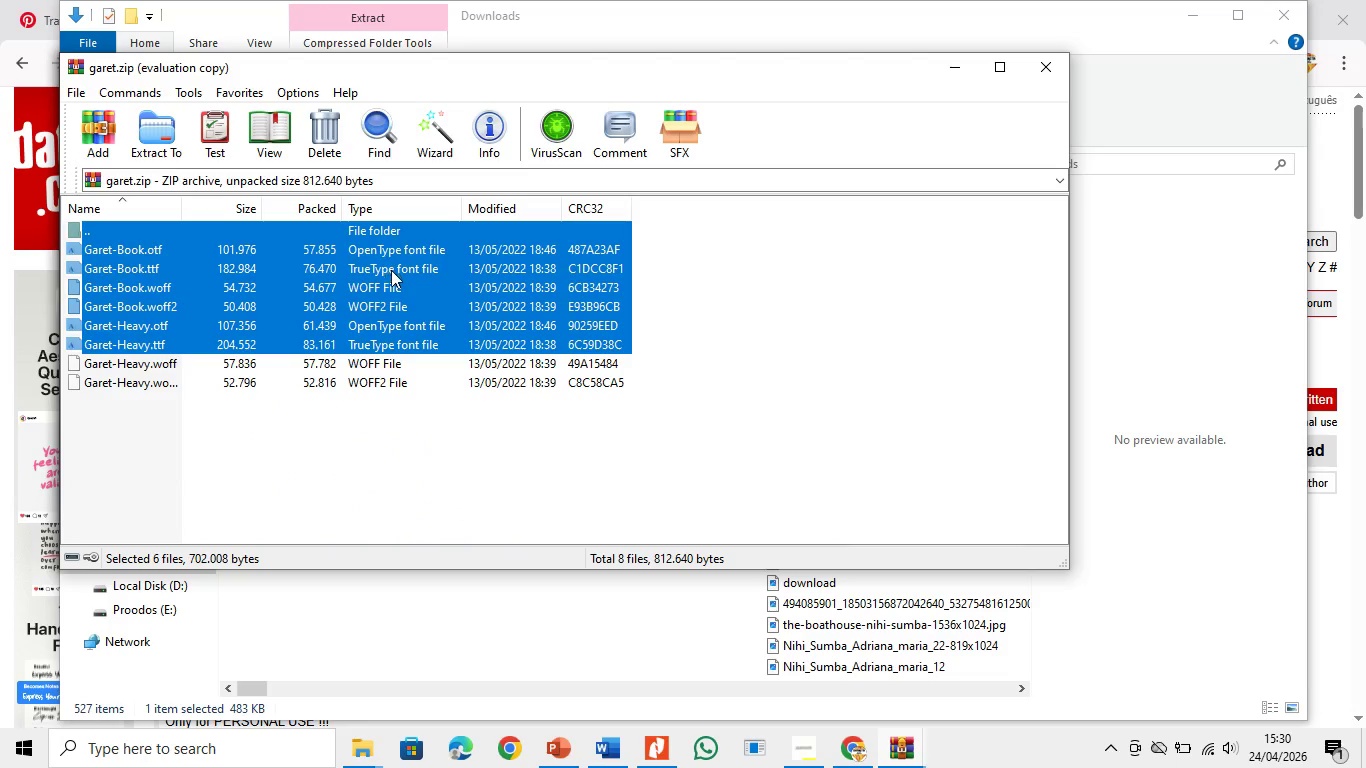 
right_click([398, 285])
 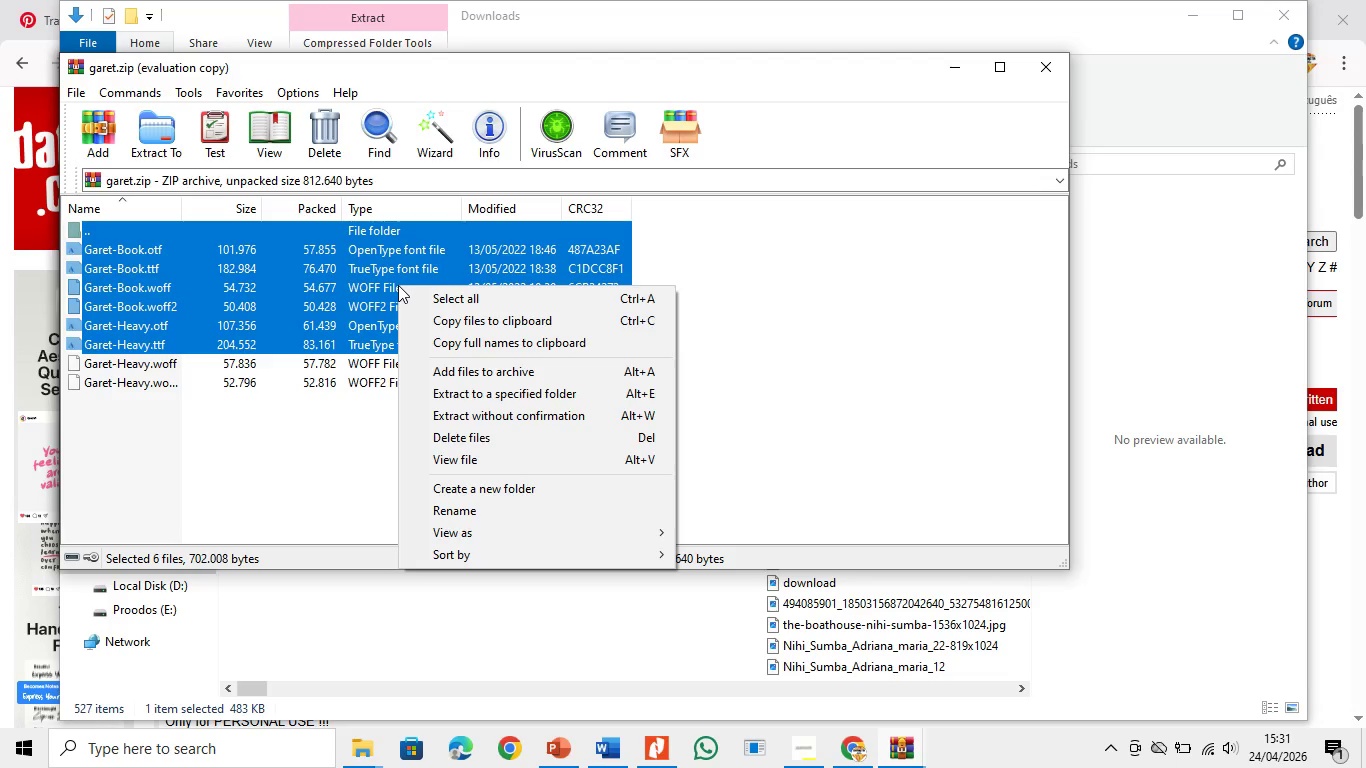 
double_click([398, 285])
 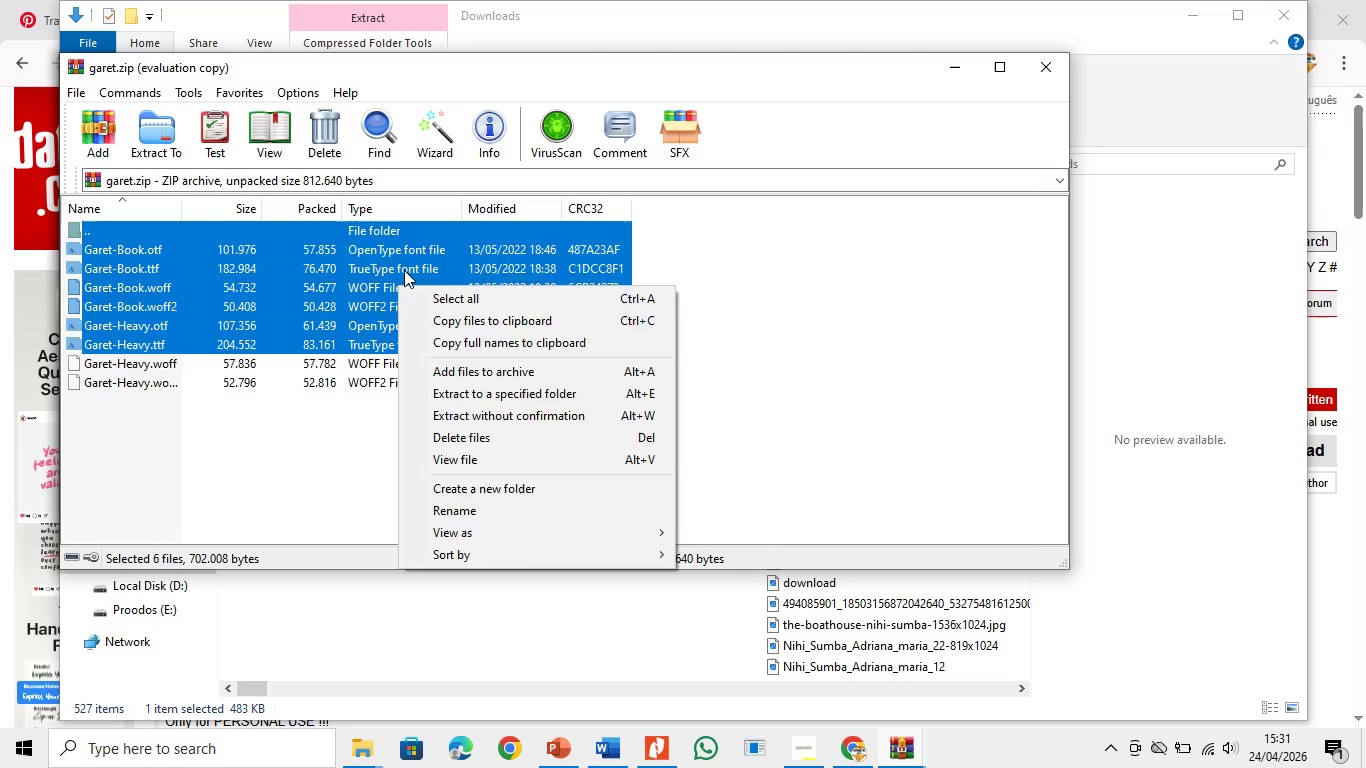 
triple_click([404, 270])
 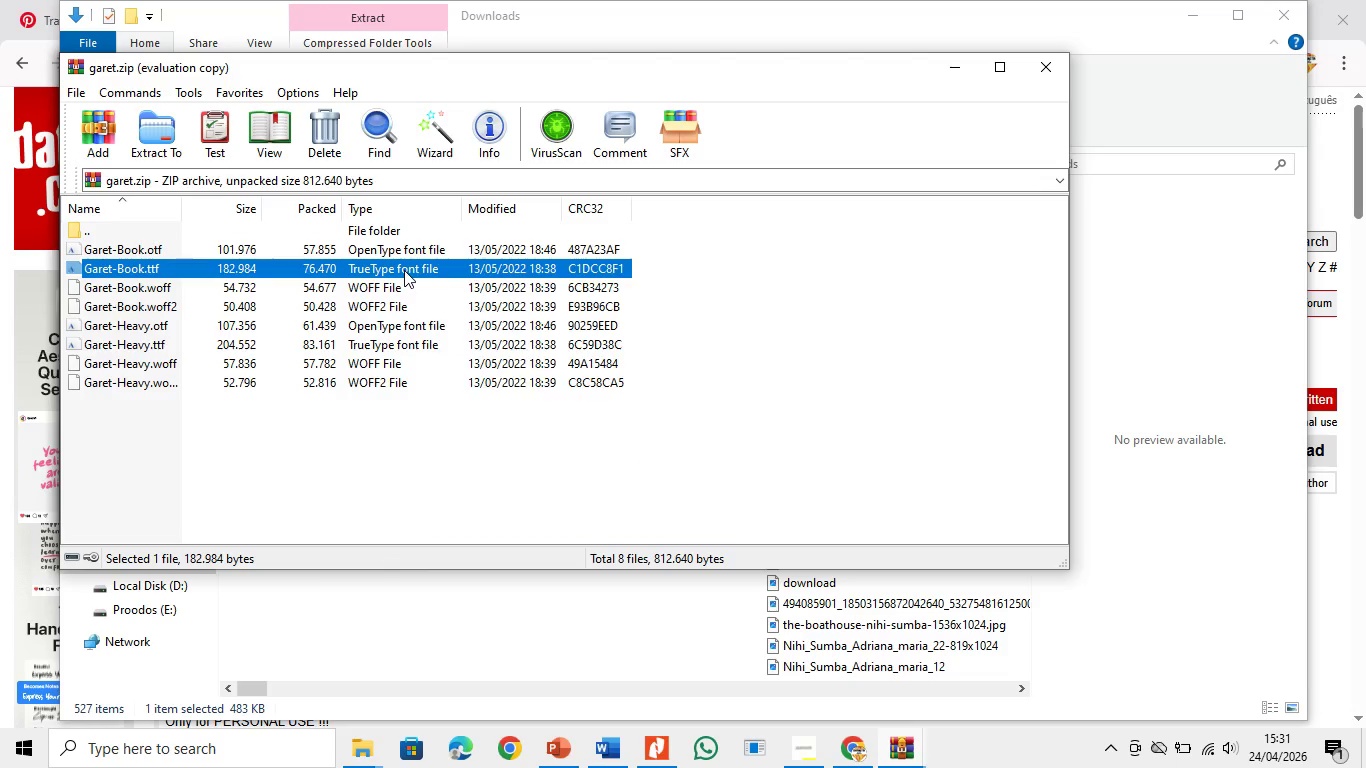 
triple_click([404, 270])
 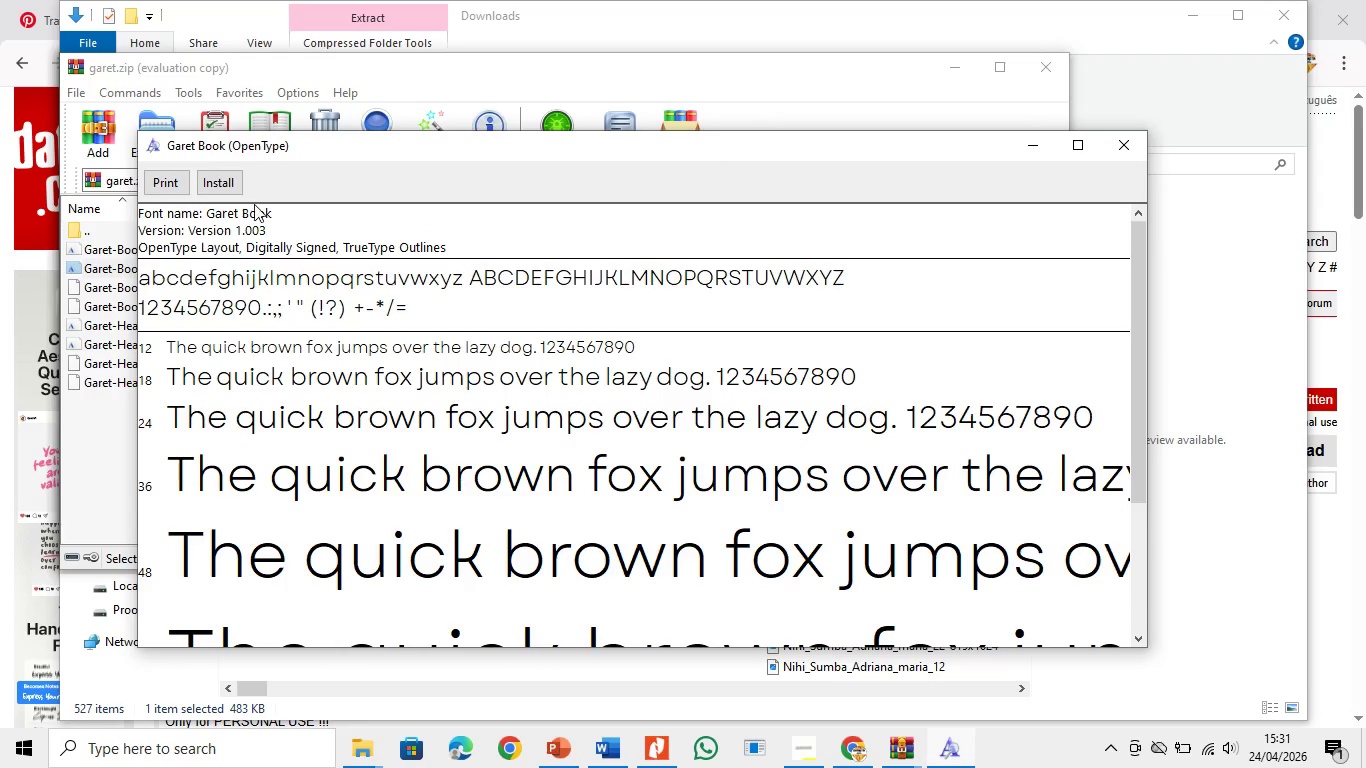 
left_click([231, 185])
 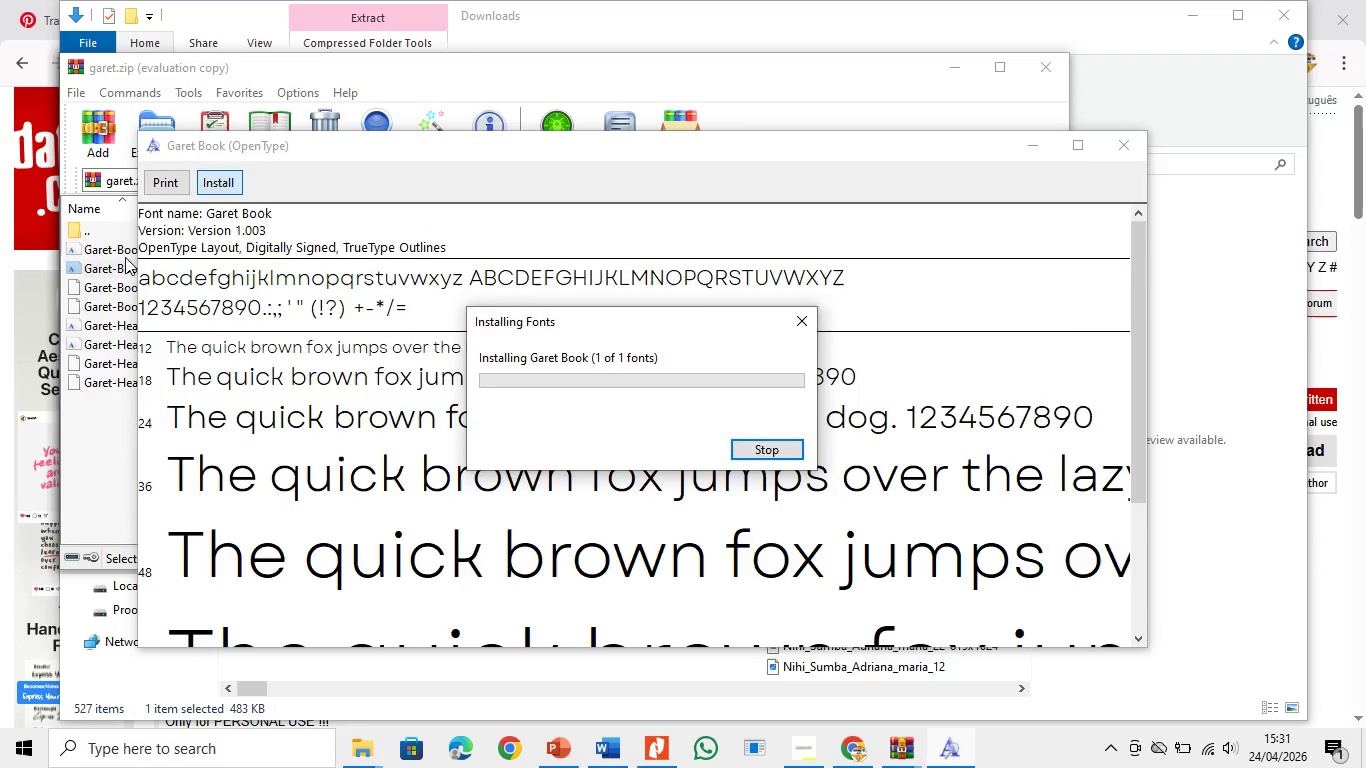 
double_click([115, 248])
 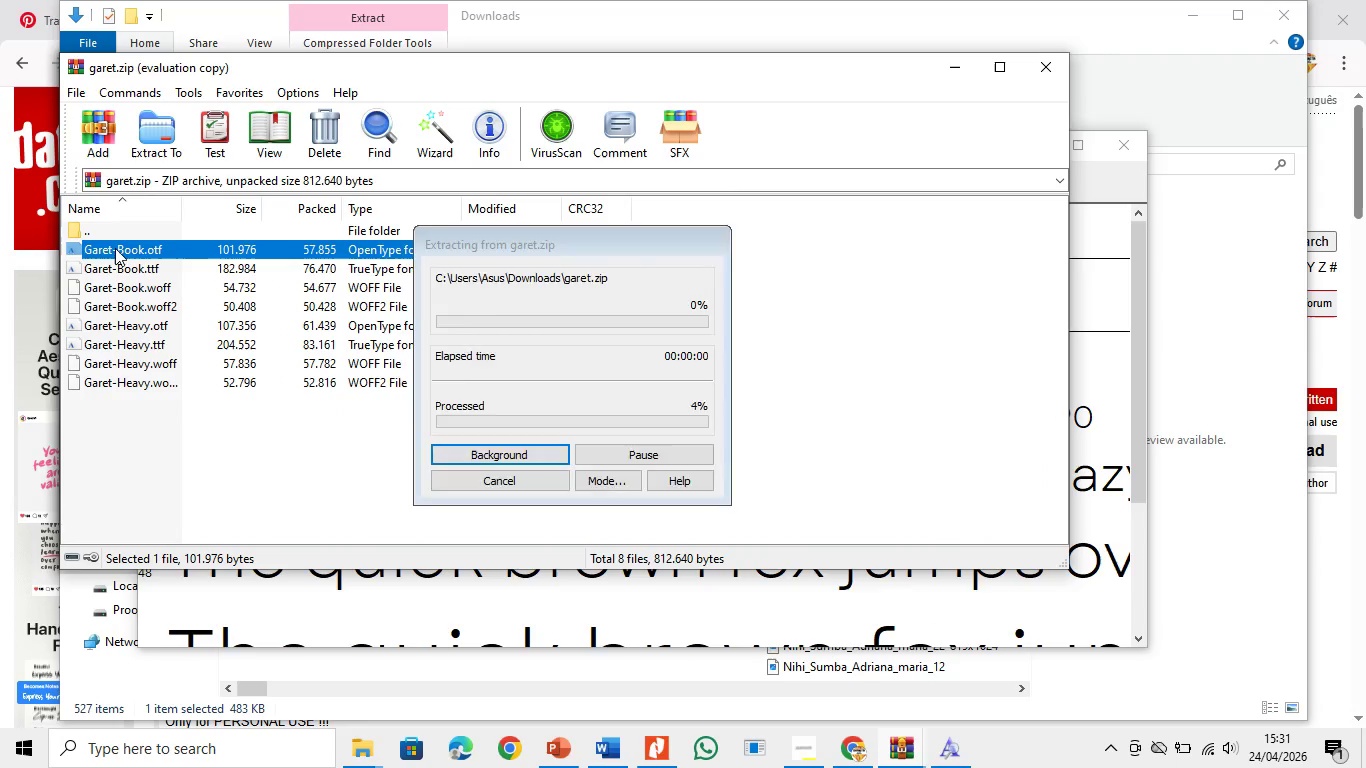 
triple_click([115, 248])
 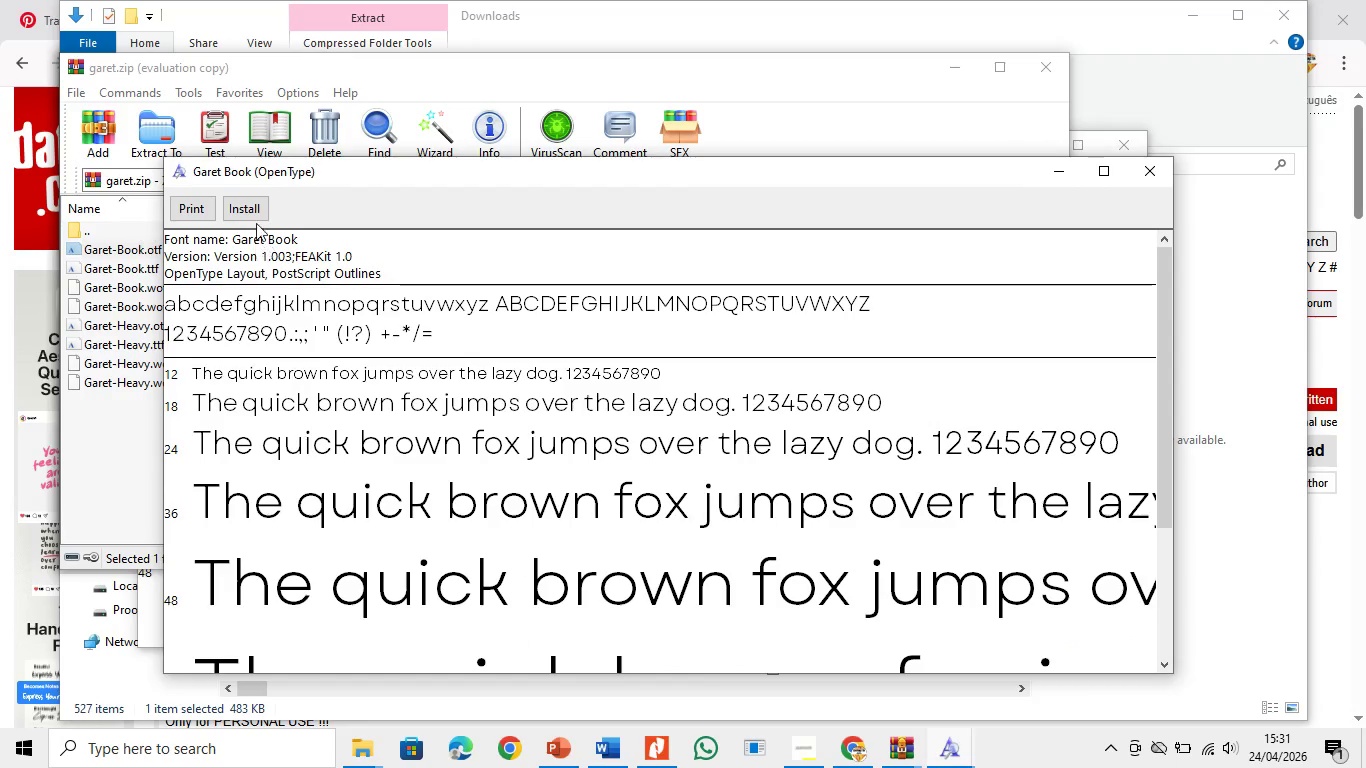 
left_click([257, 210])
 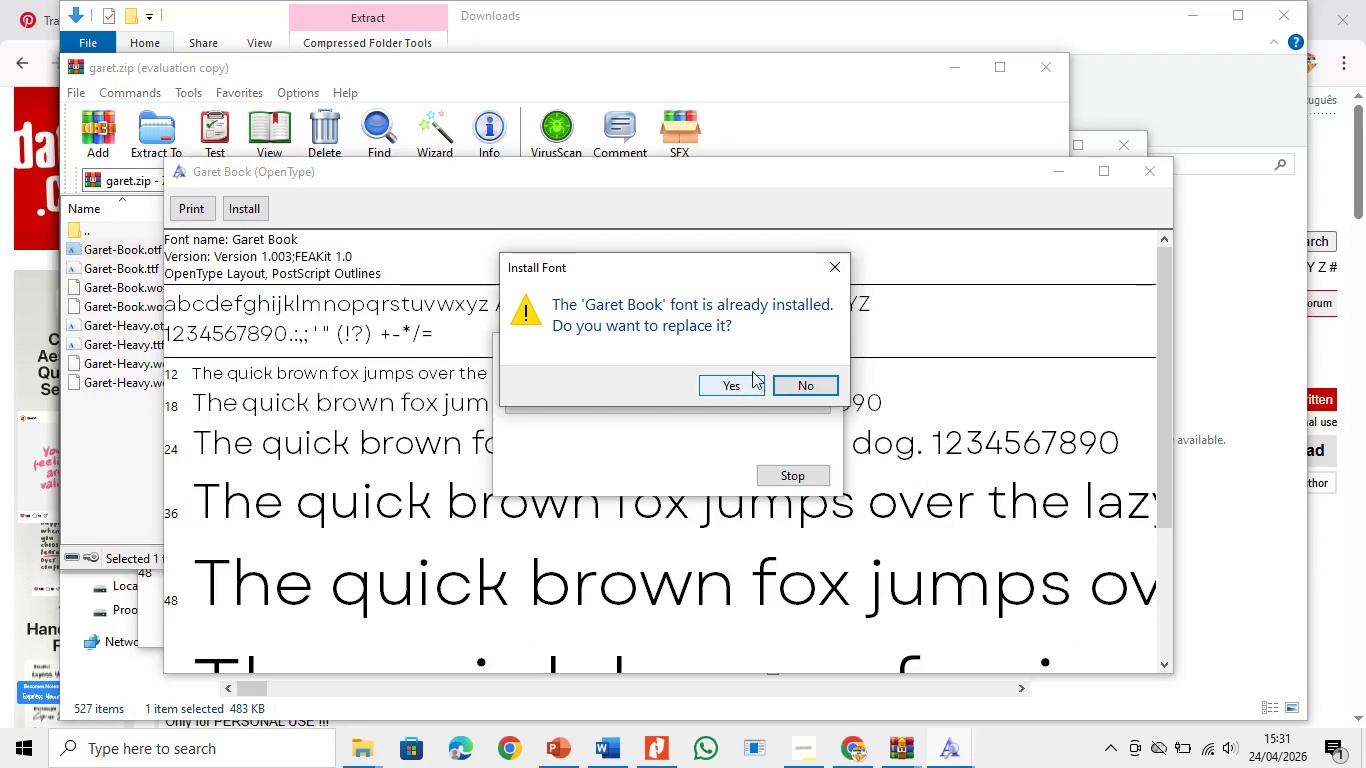 
left_click([791, 378])
 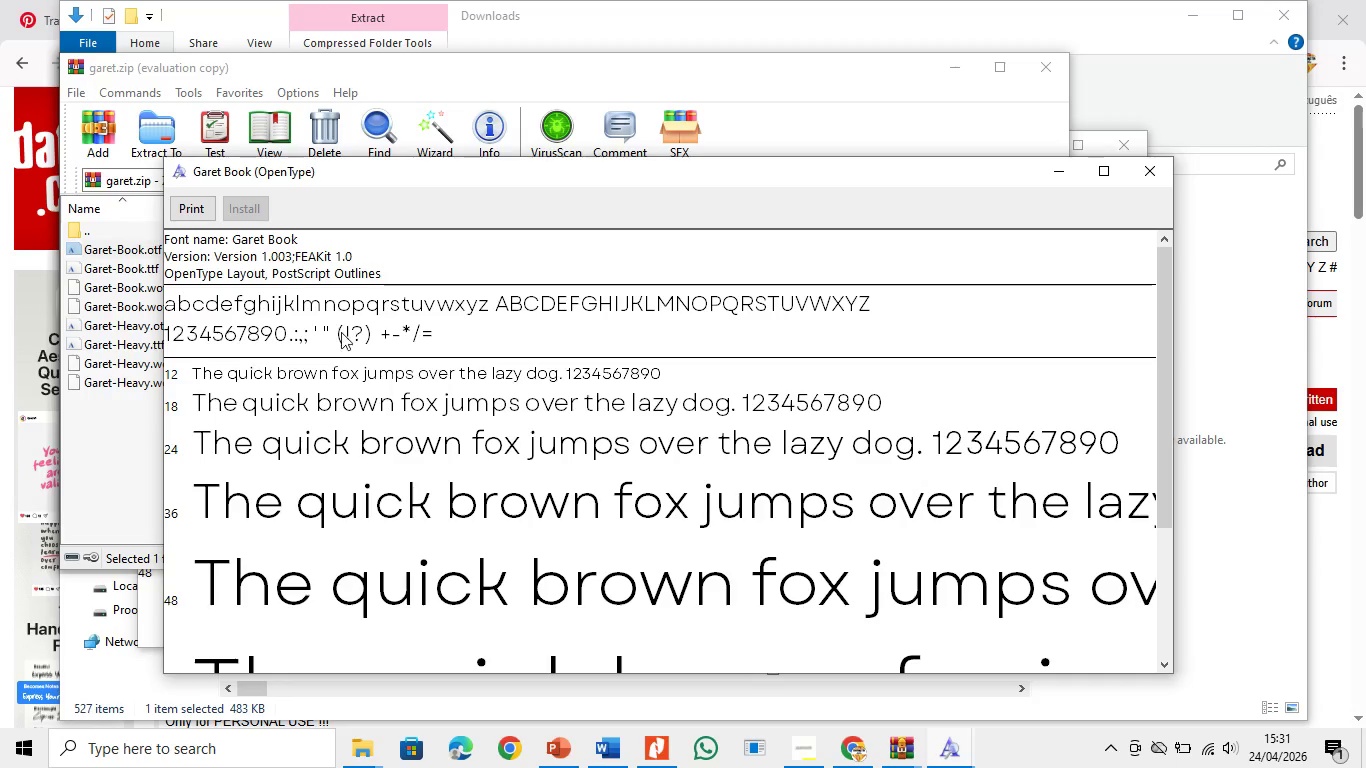 
left_click([107, 260])
 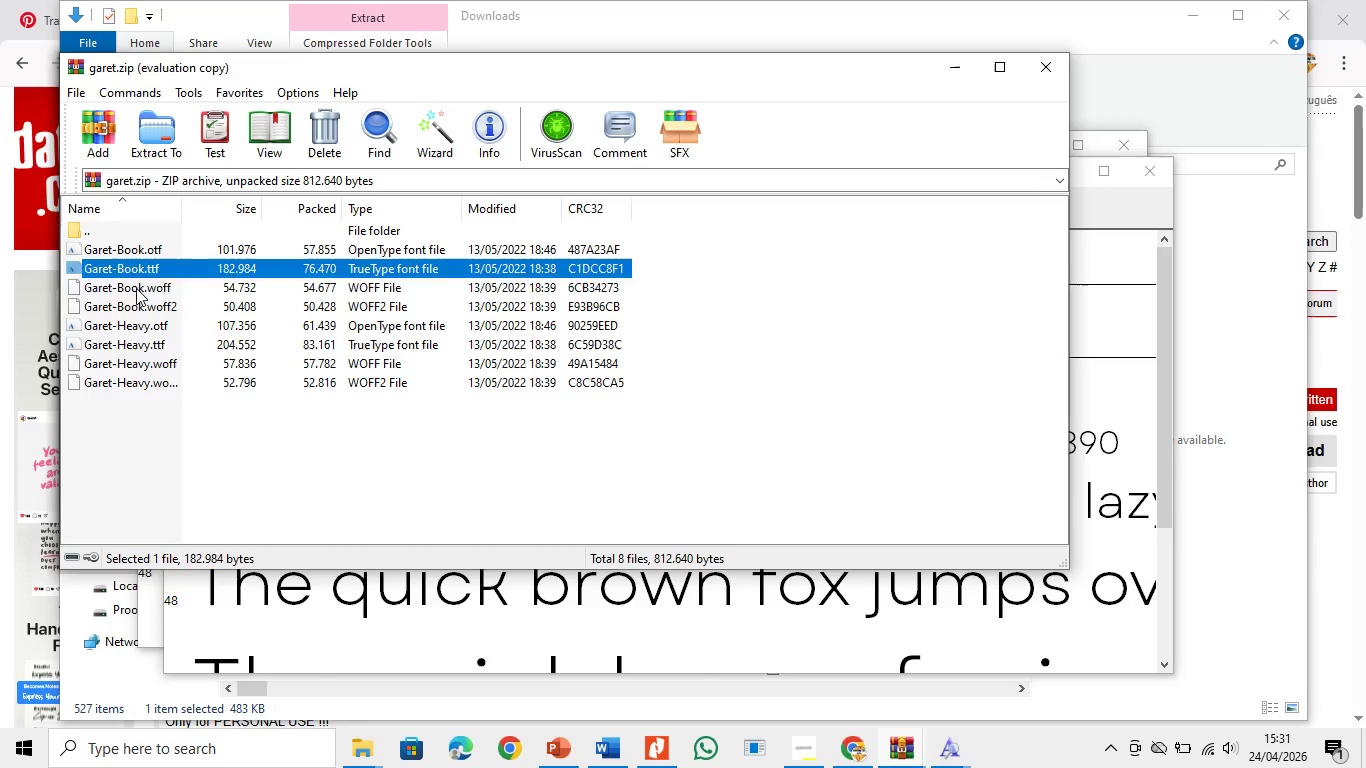 
double_click([136, 288])
 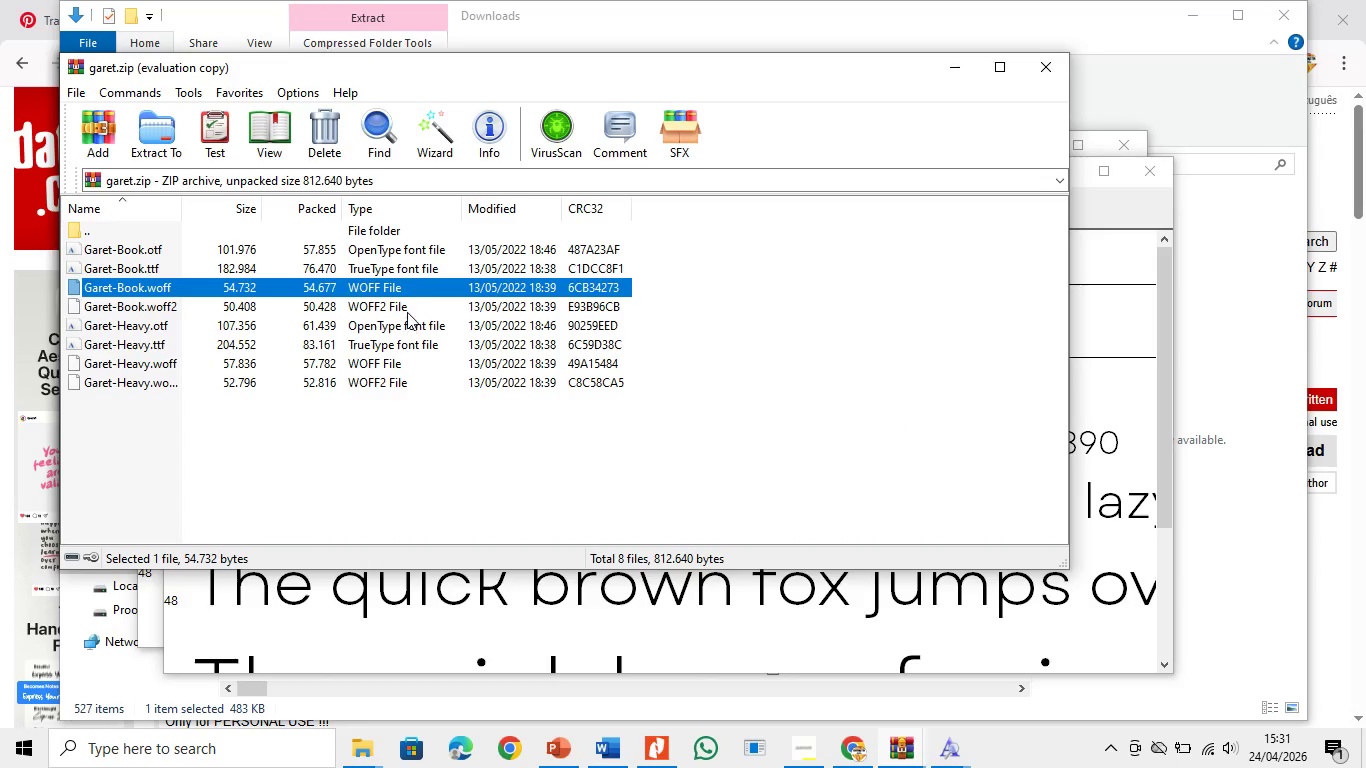 
double_click([400, 331])
 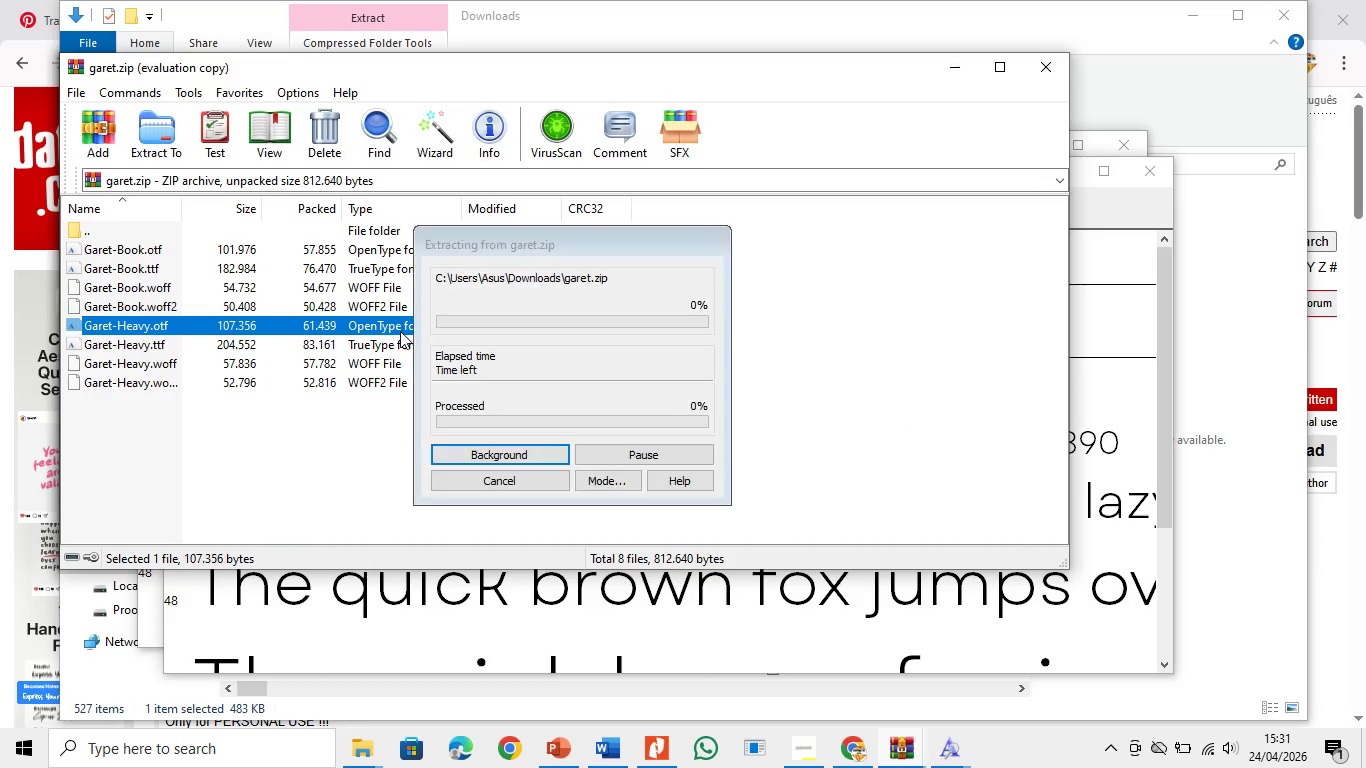 
triple_click([400, 331])
 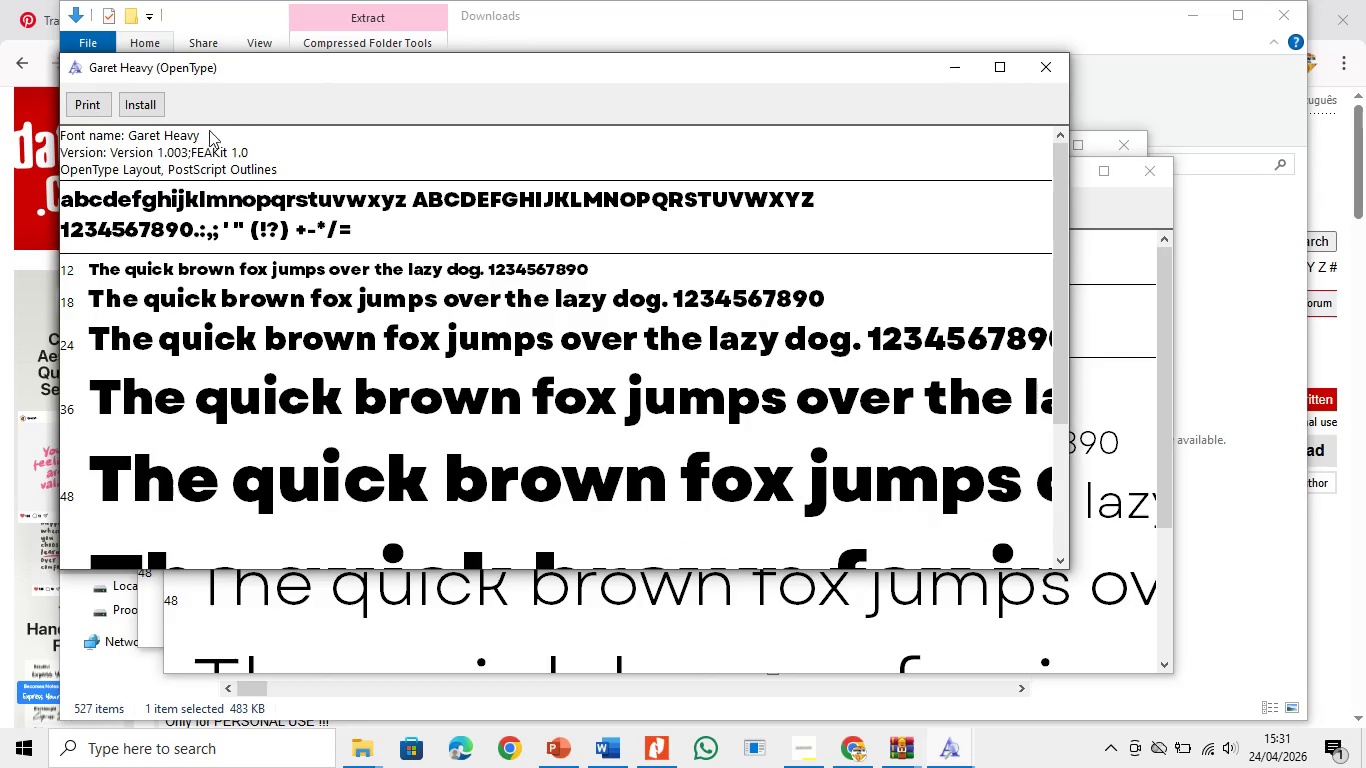 
left_click([152, 100])
 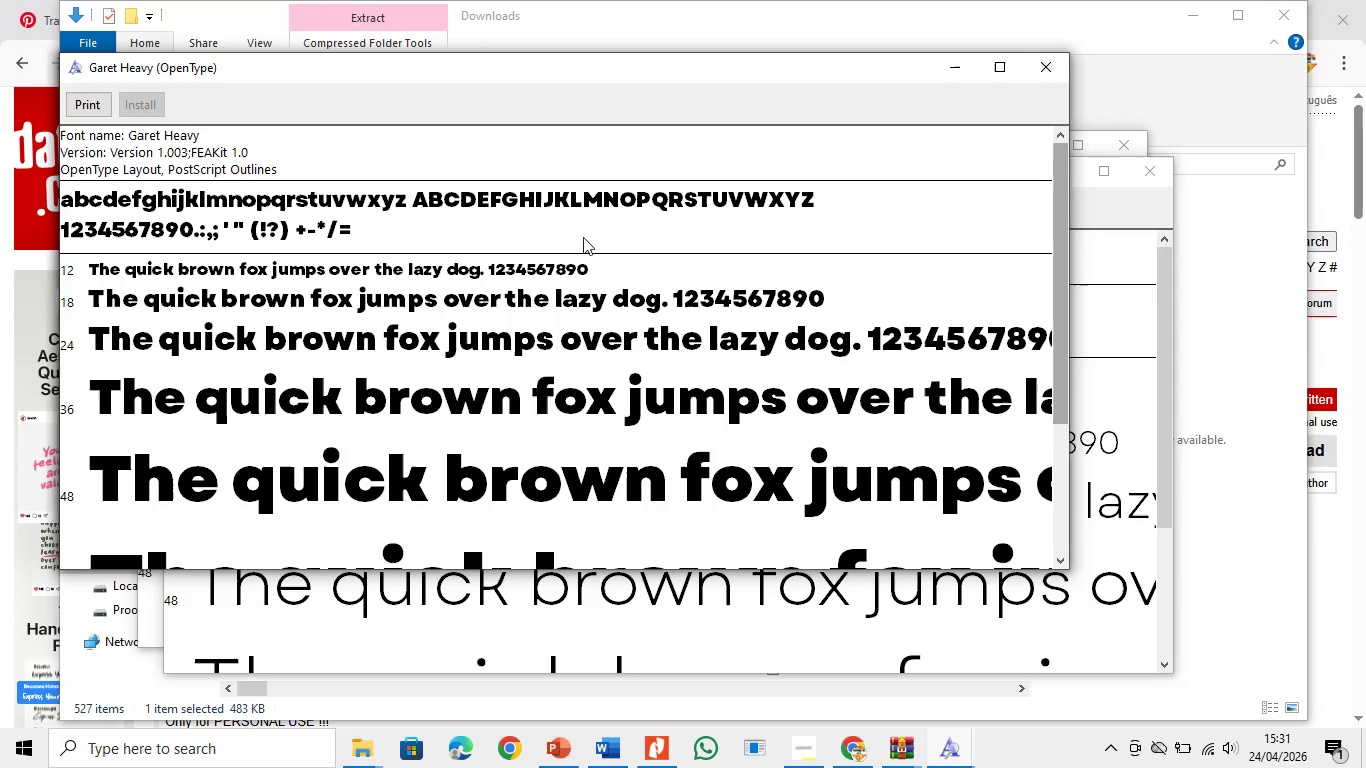 
left_click([69, 281])
 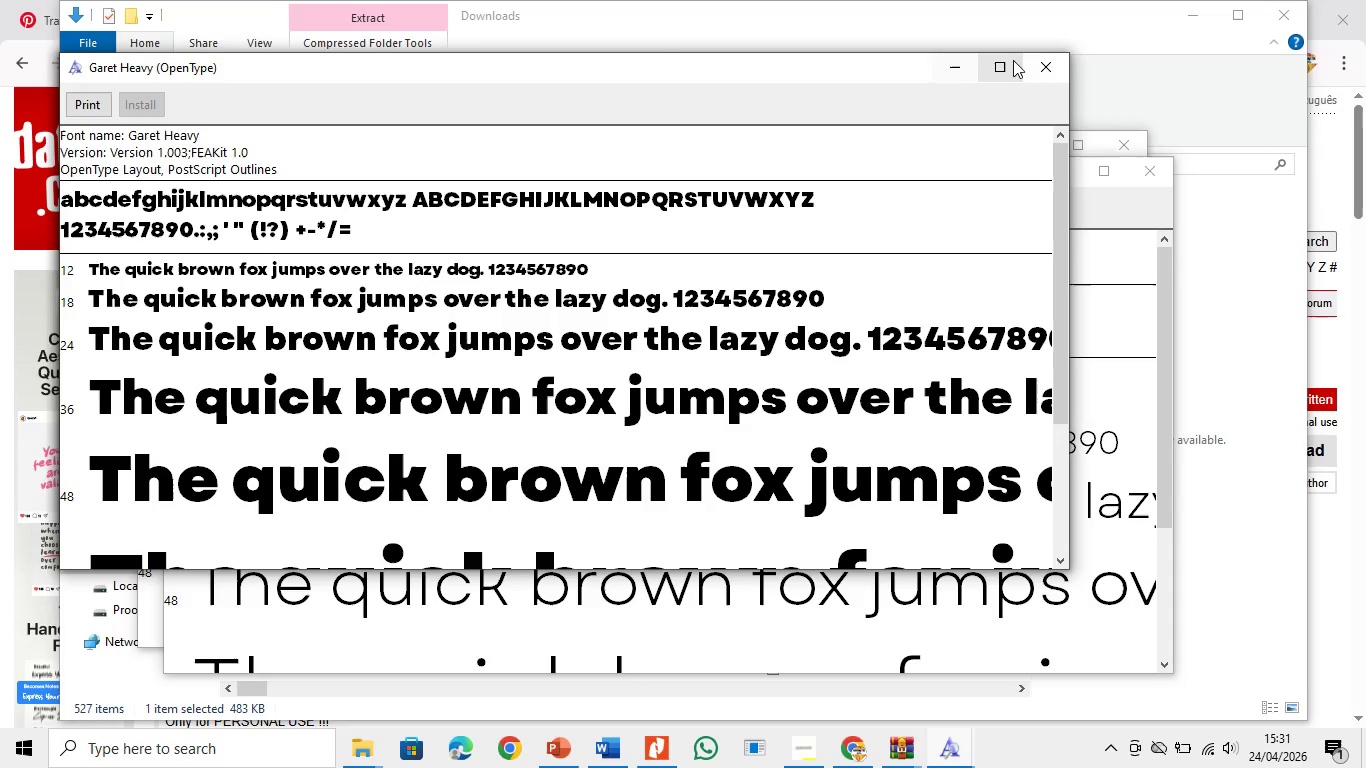 
left_click([1047, 64])
 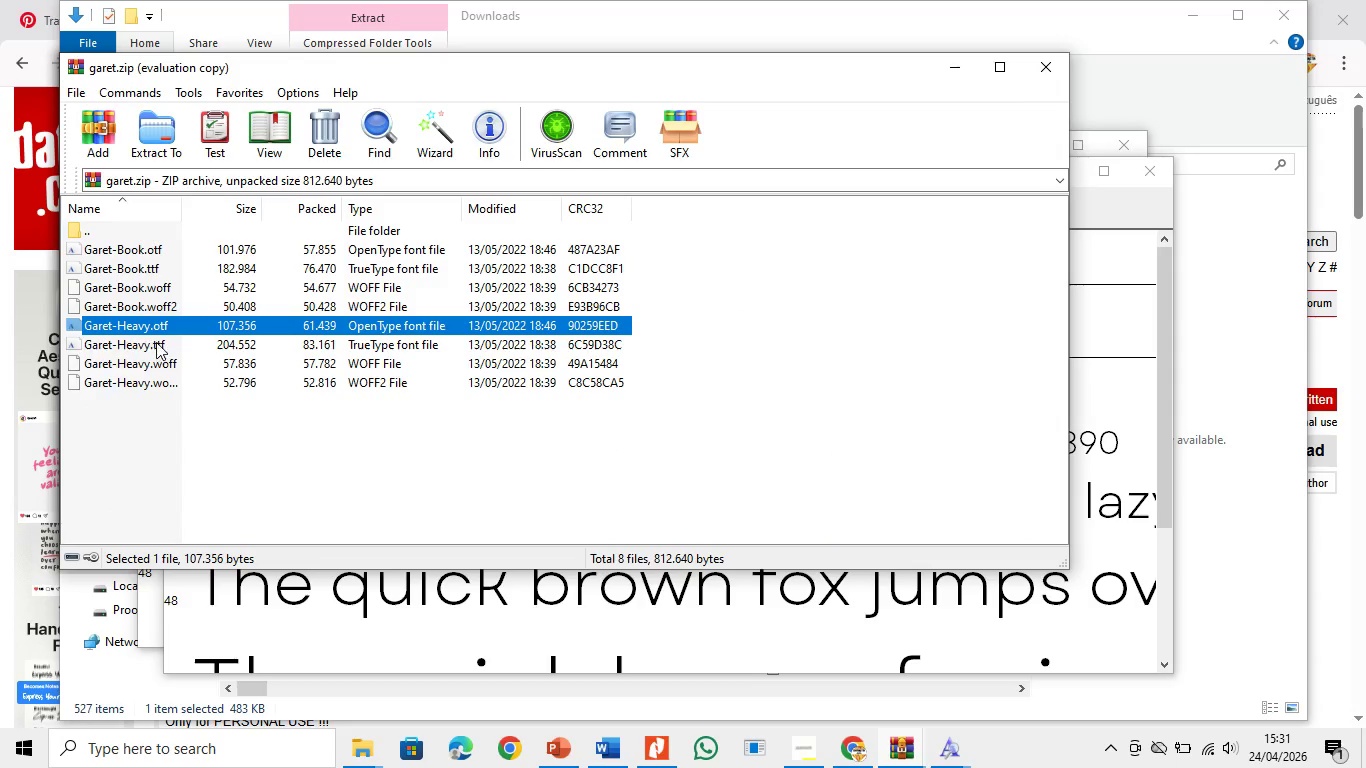 
double_click([156, 342])
 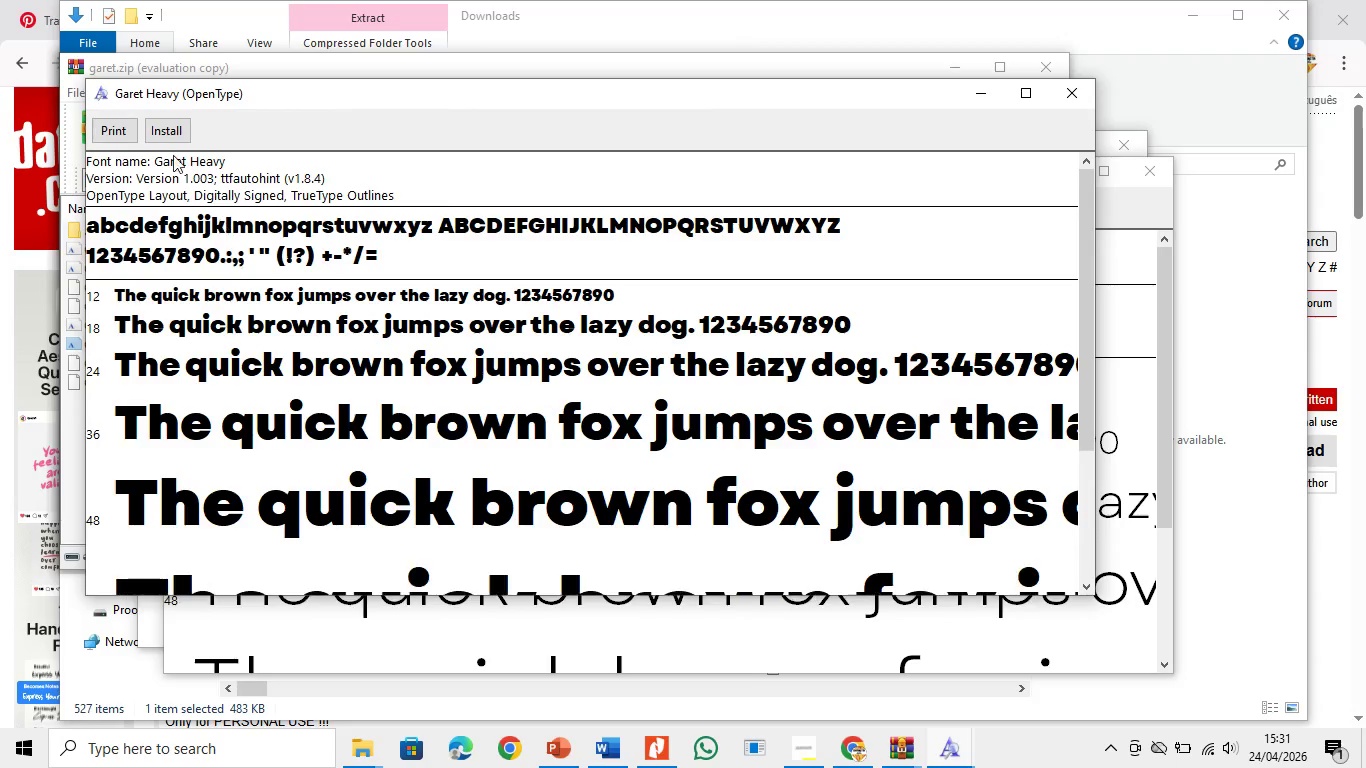 
left_click([154, 131])
 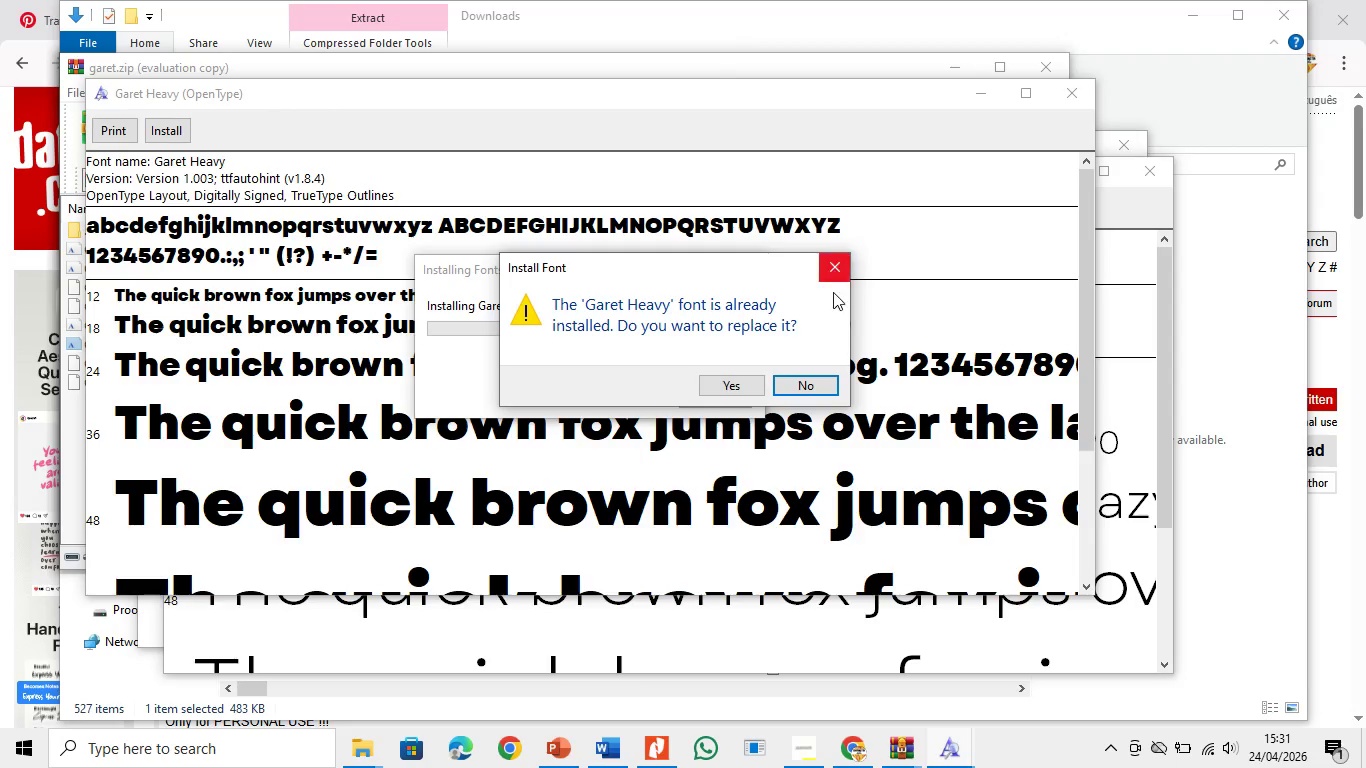 
double_click([818, 378])
 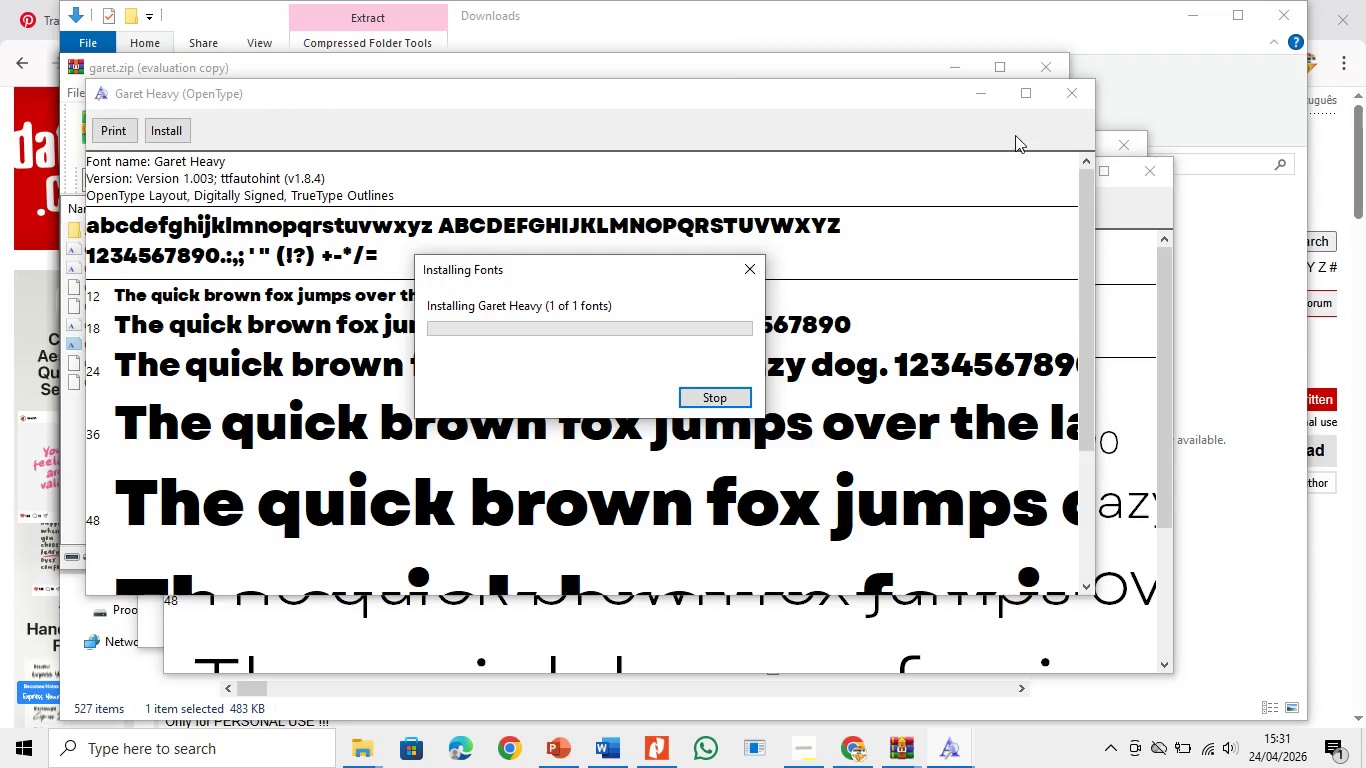 
left_click([1058, 99])
 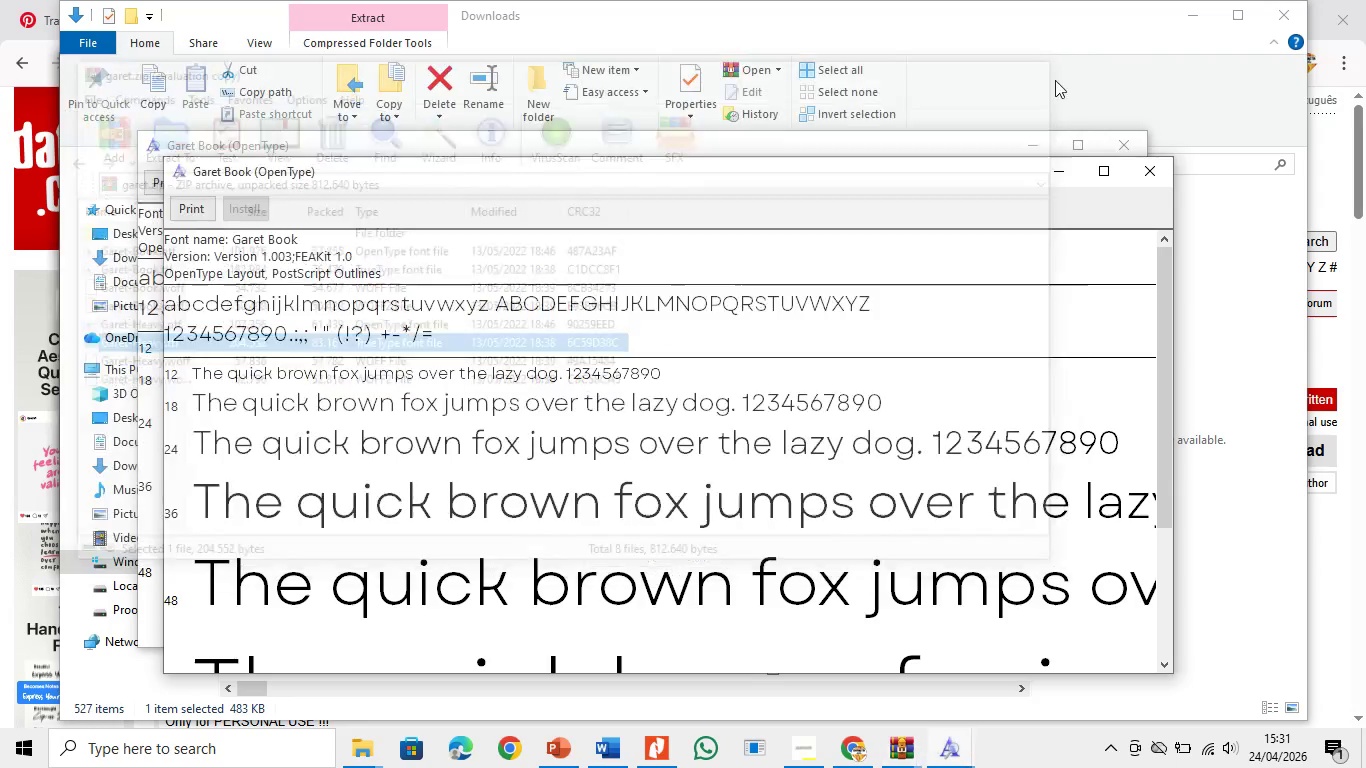 
double_click([1122, 147])
 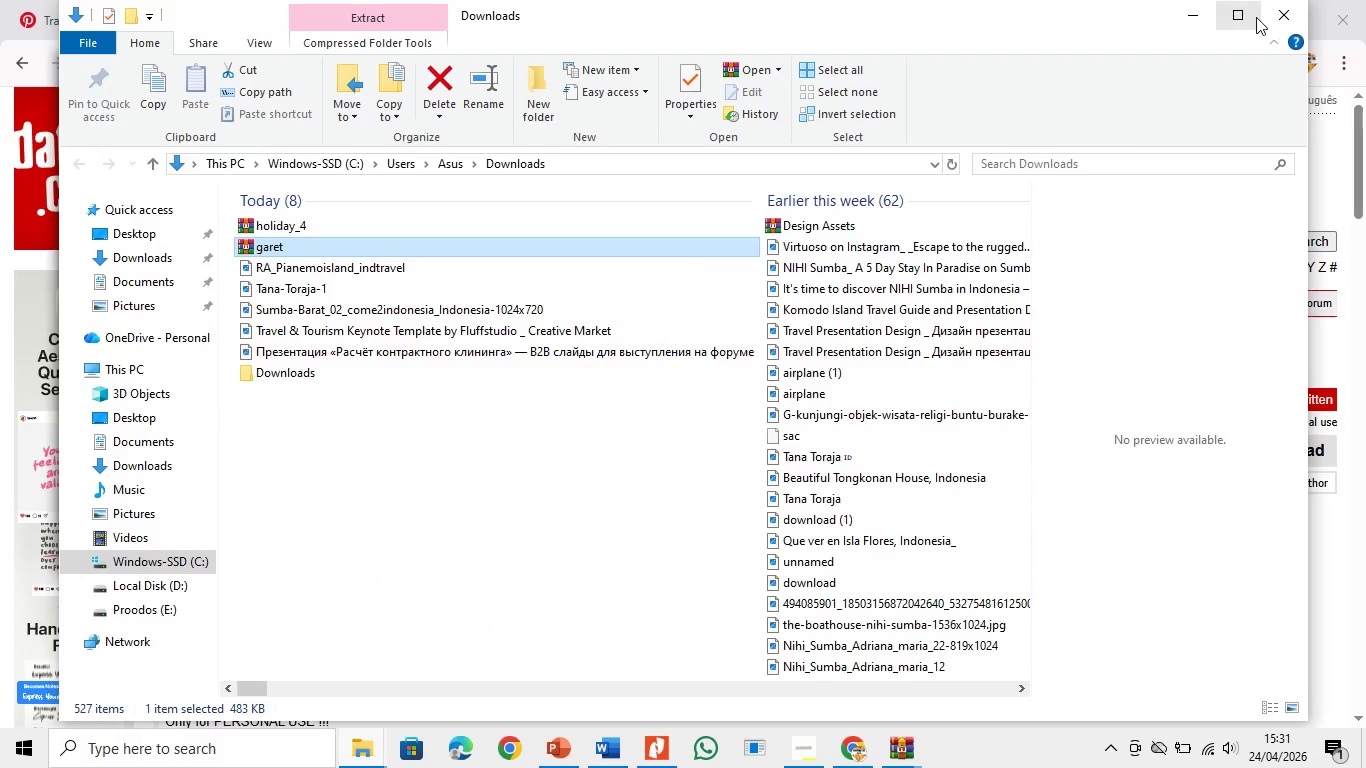 
left_click([1275, 20])
 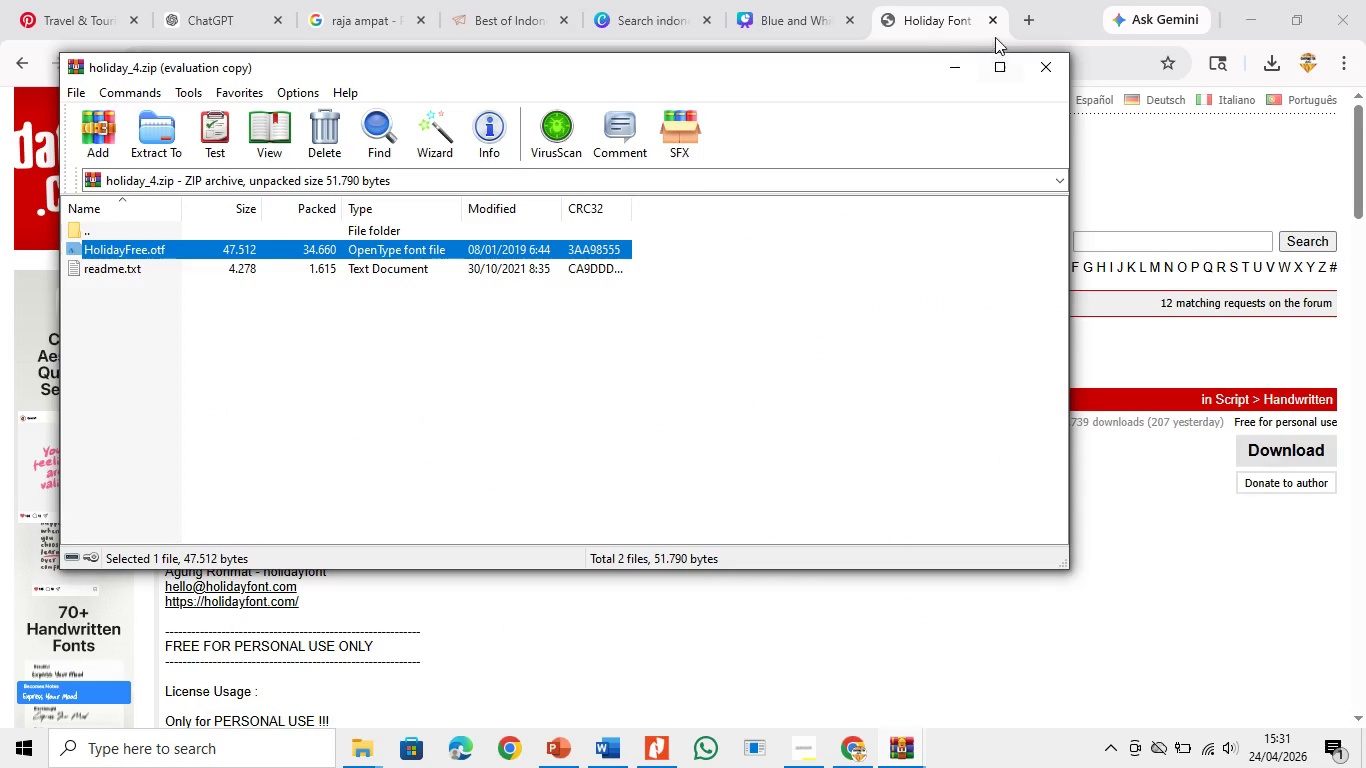 
left_click([1043, 73])
 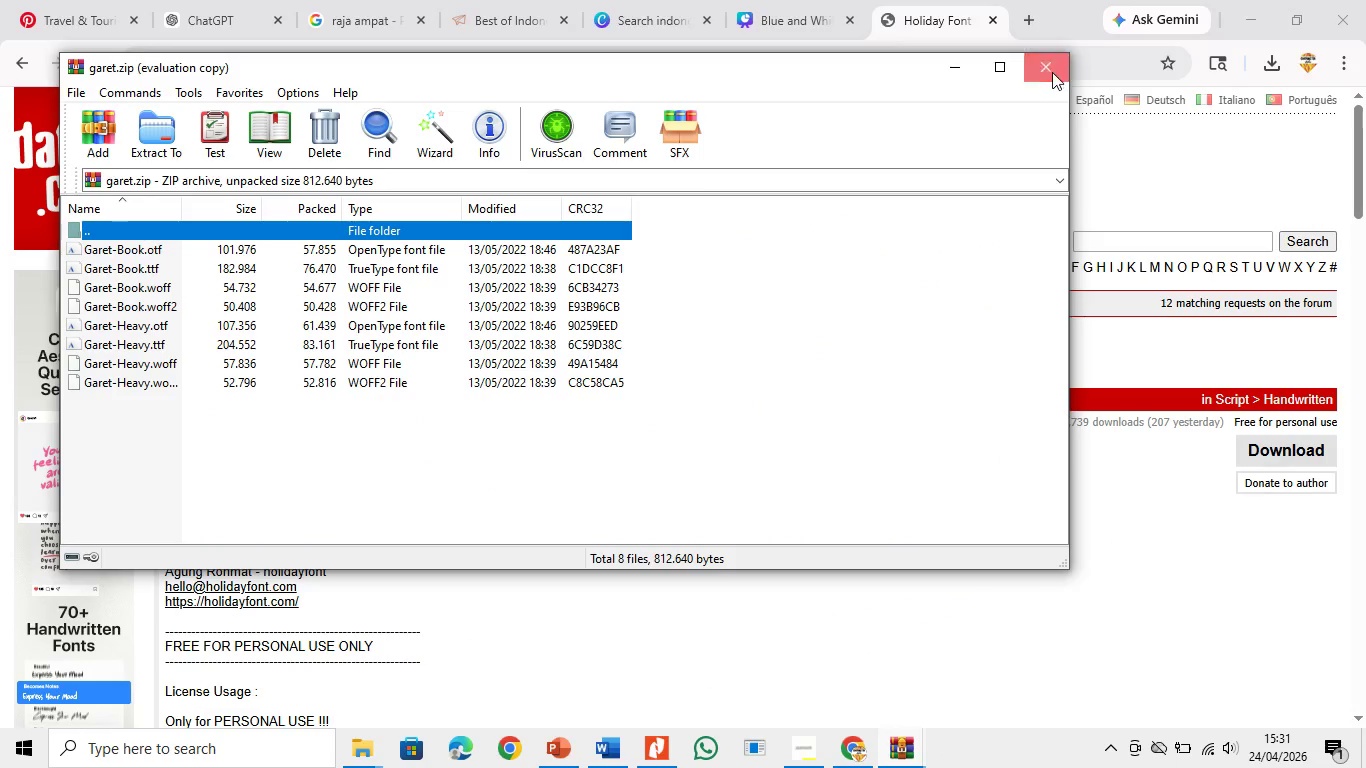 
double_click([764, 0])
 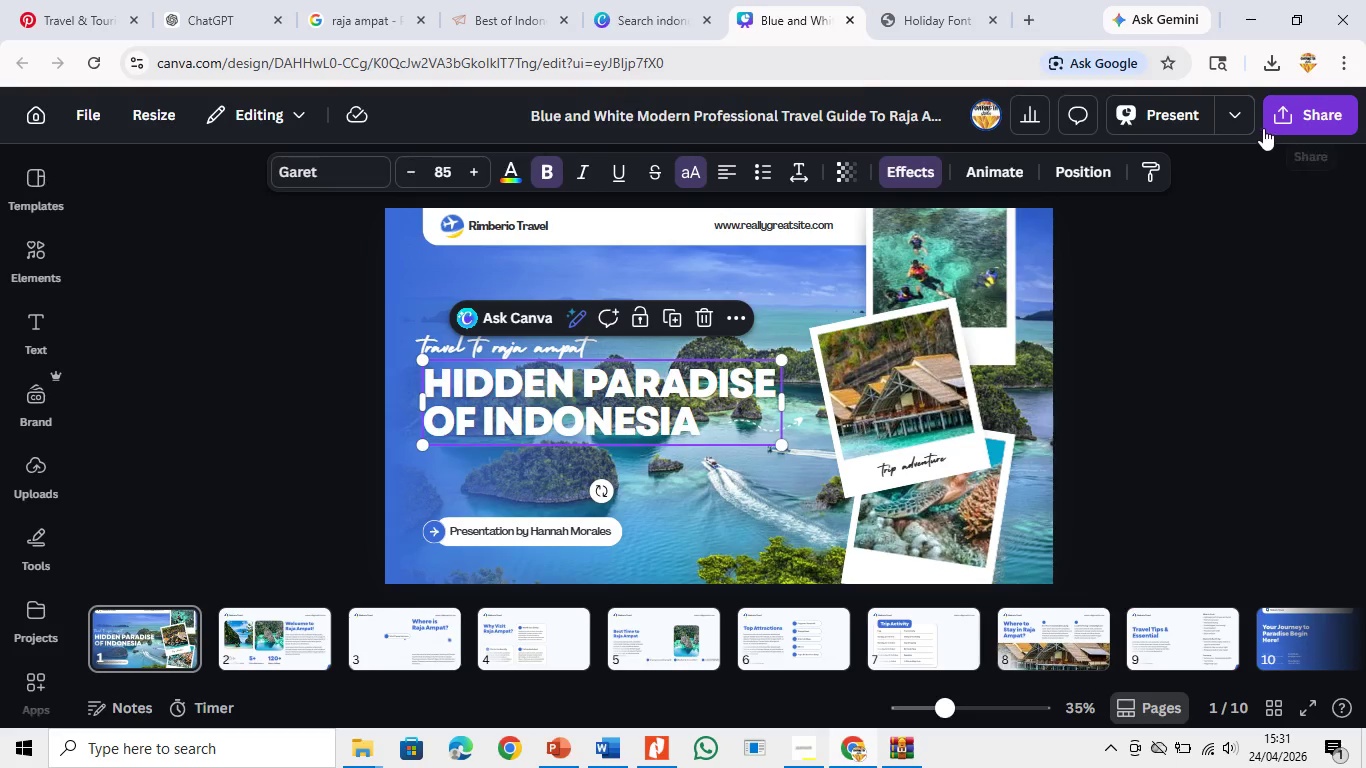 
left_click([1249, 117])
 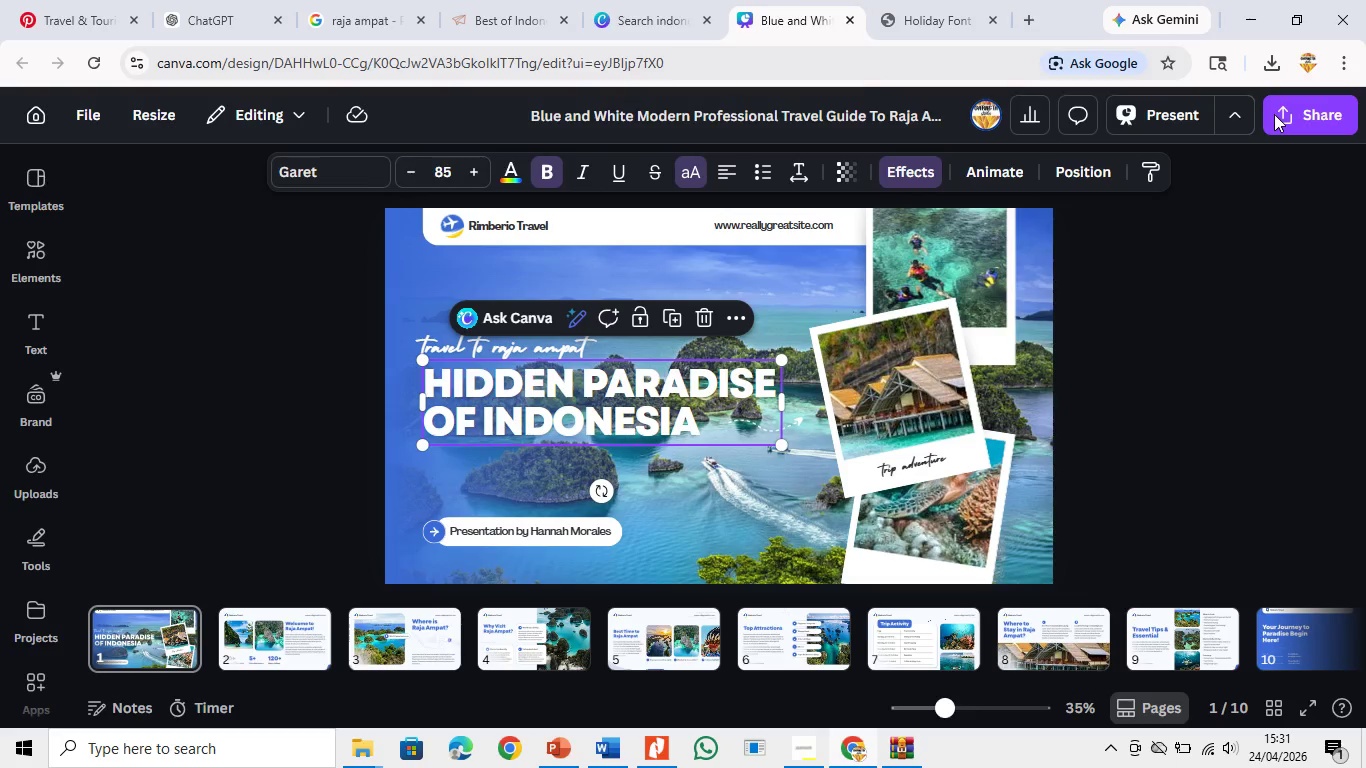 
left_click([1283, 123])
 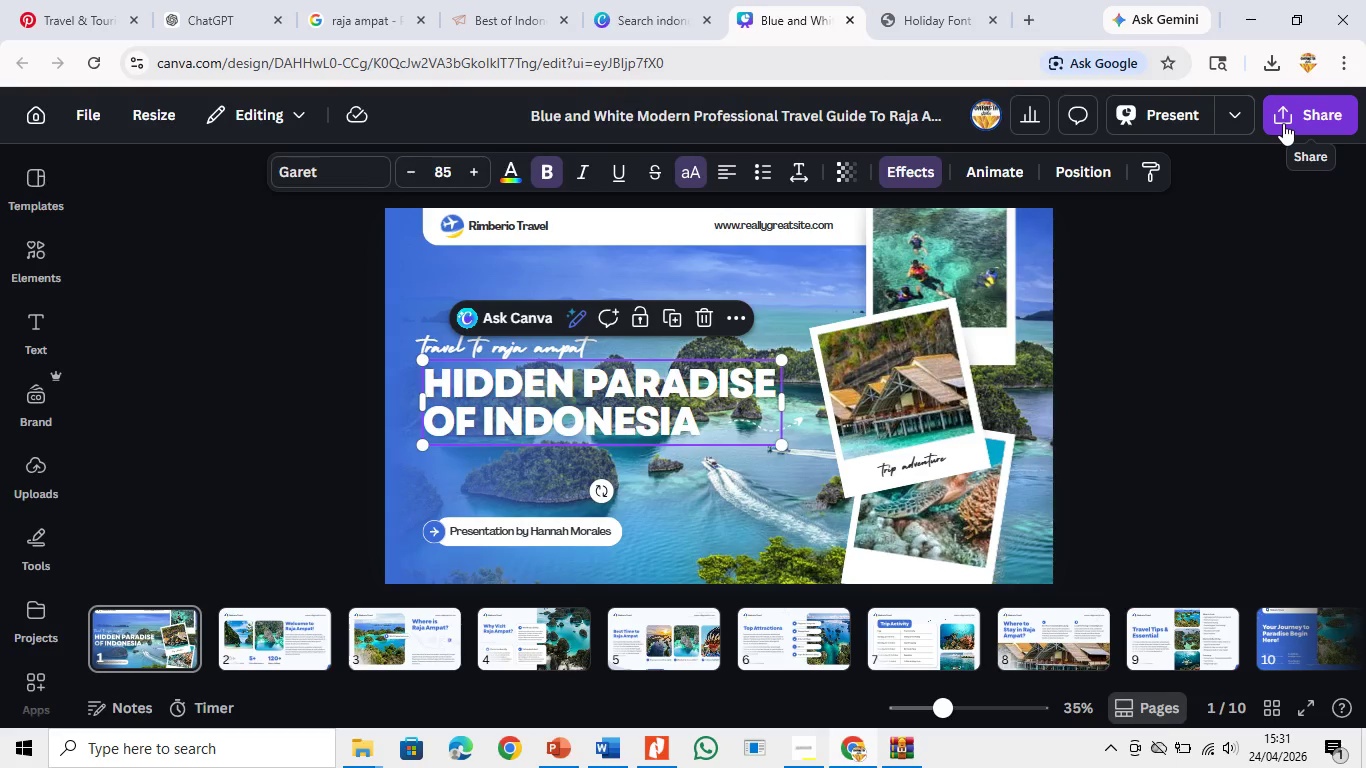 
wait(6.64)
 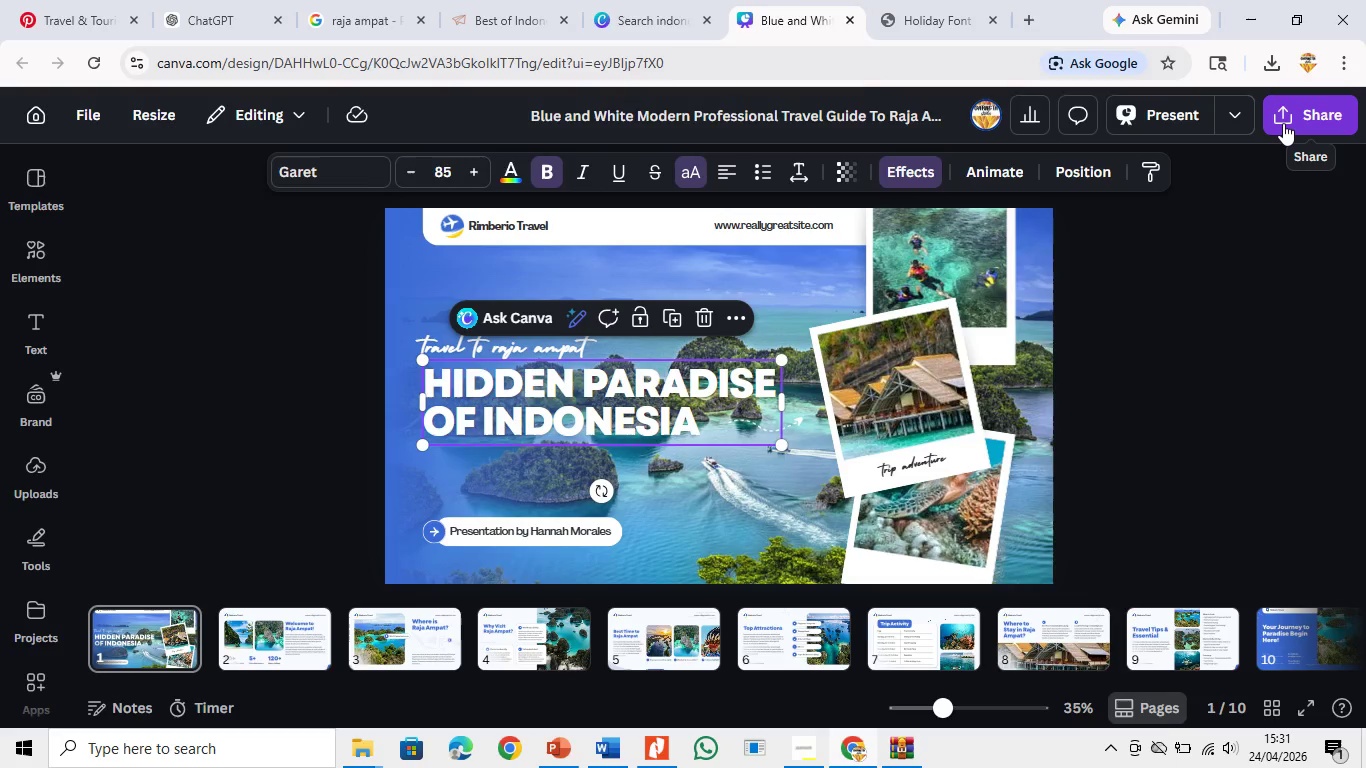 
left_click([1315, 118])
 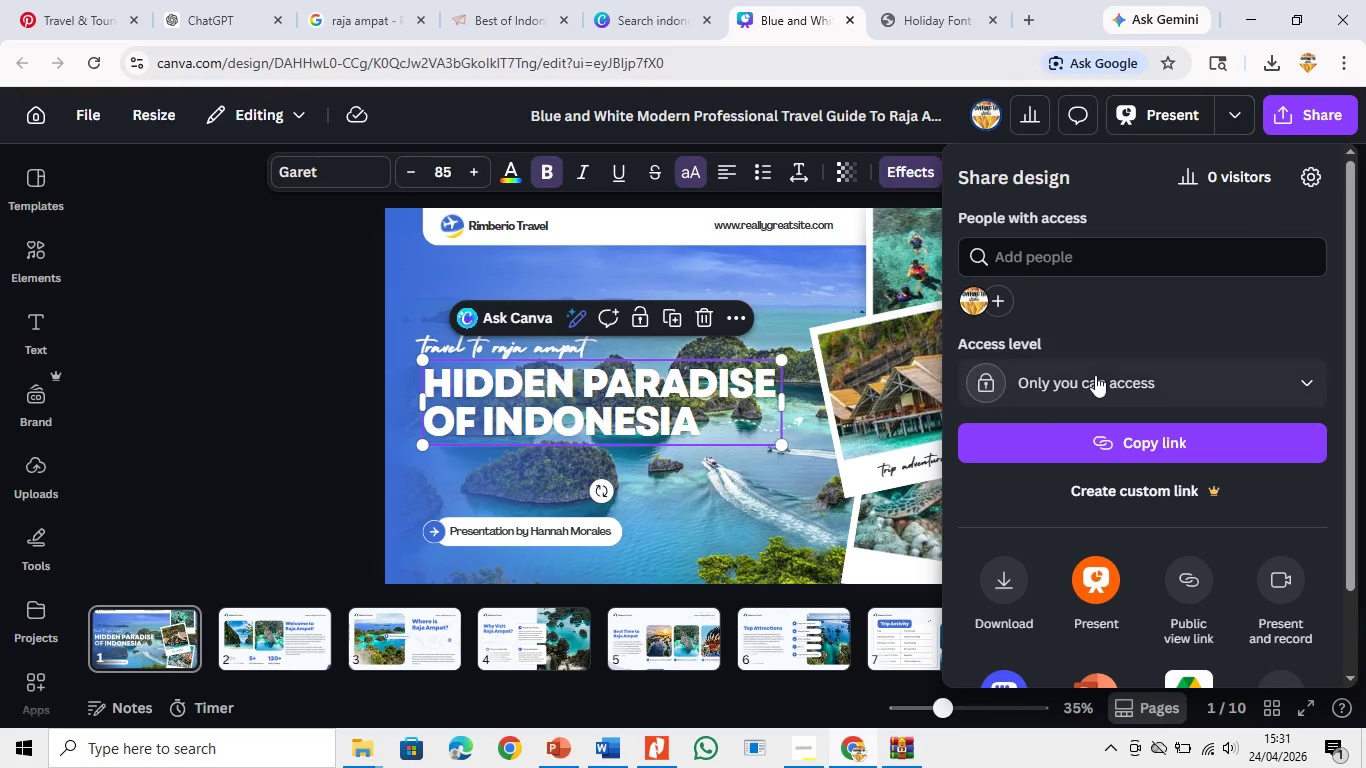 
scroll: coordinate [1032, 576], scroll_direction: up, amount: 9.0
 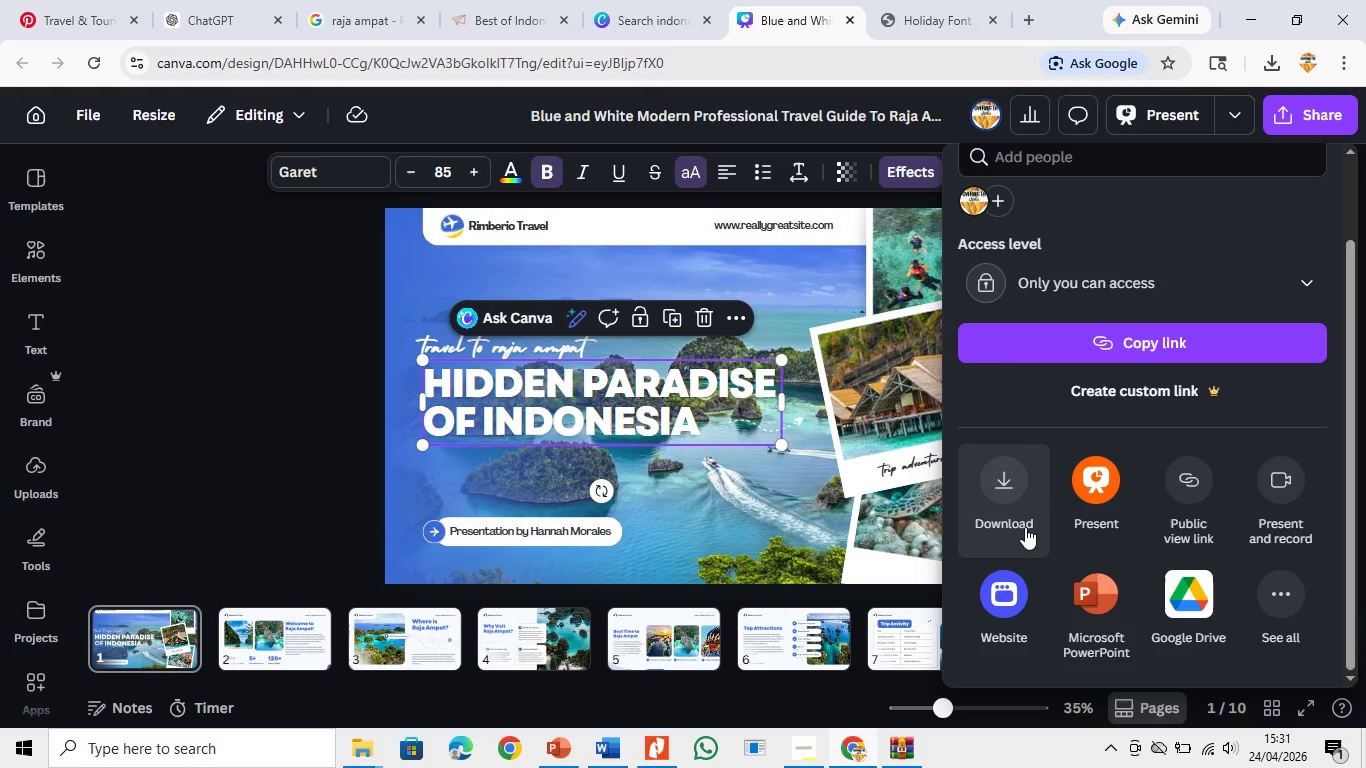 
left_click([1025, 527])
 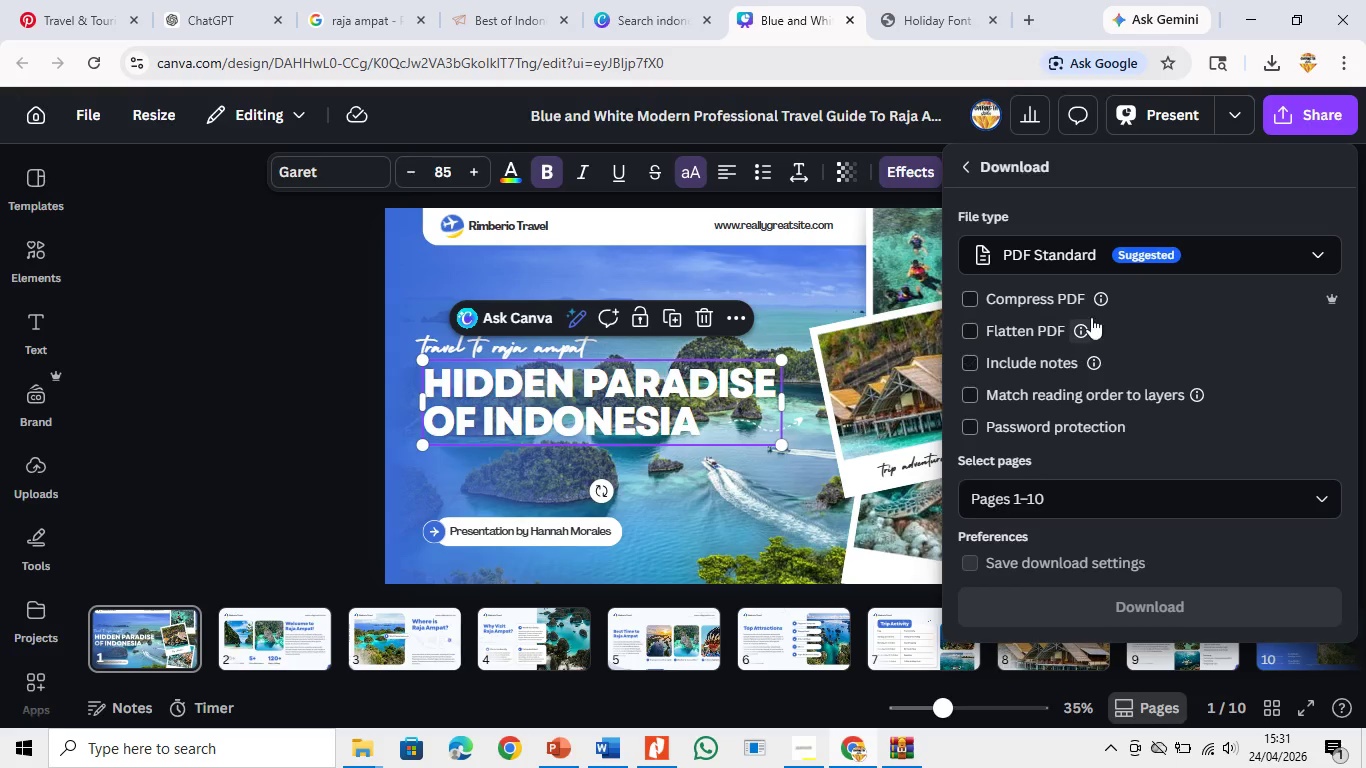 
left_click([1089, 257])
 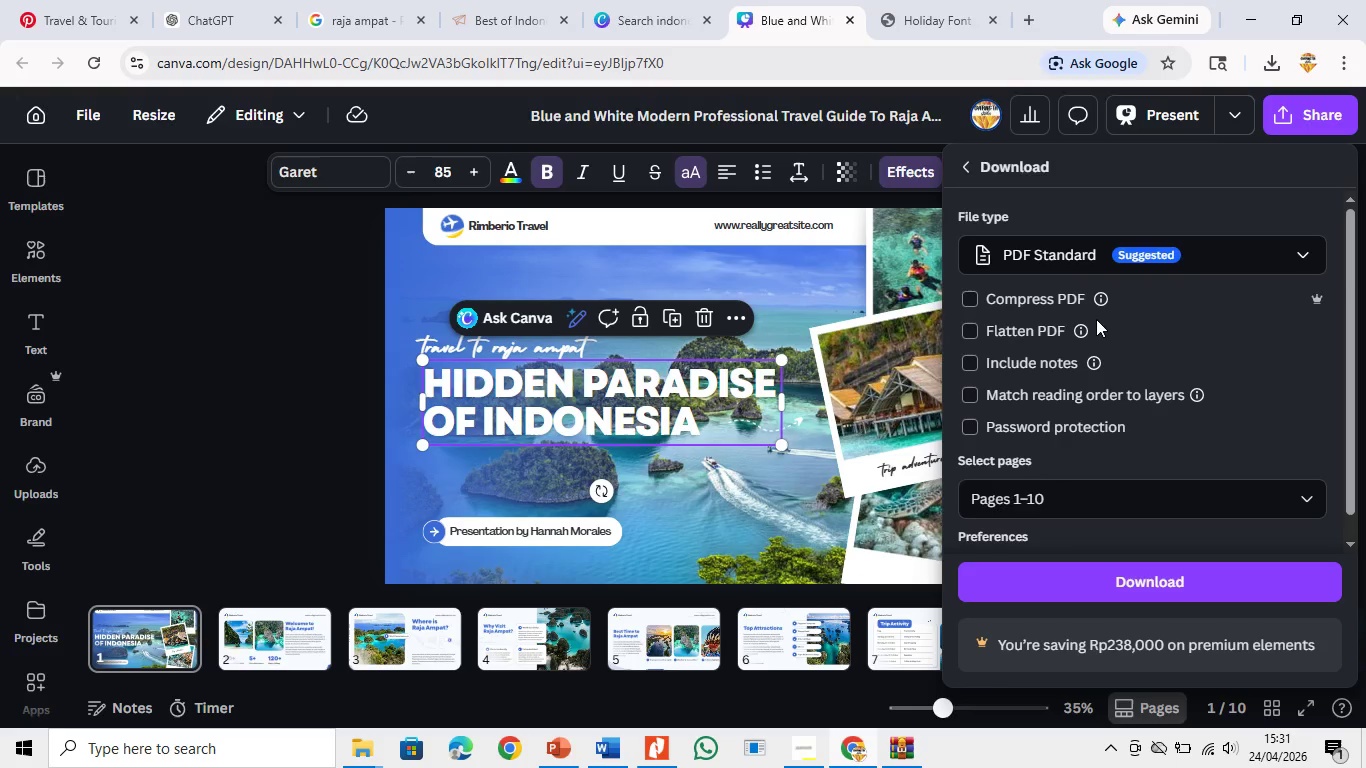 
left_click([1113, 255])
 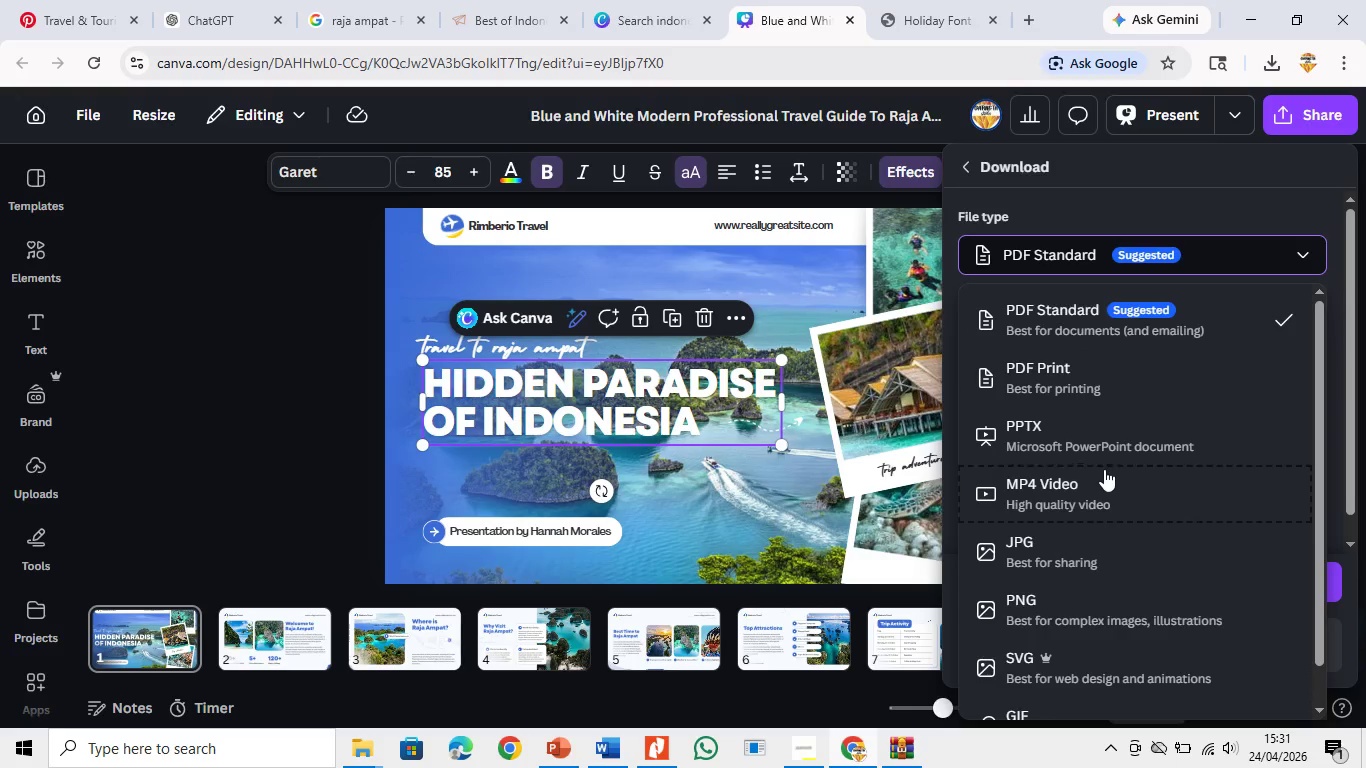 
left_click([1109, 435])
 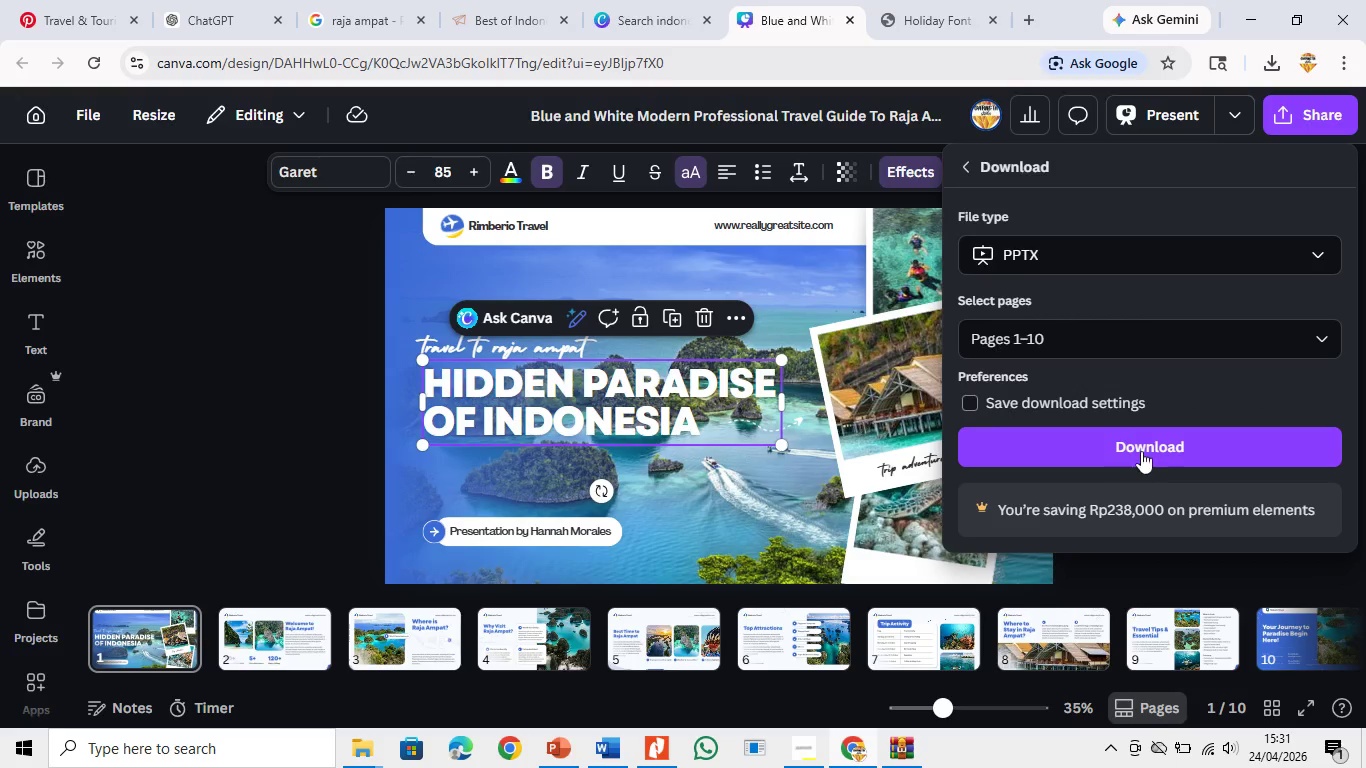 
left_click([1141, 449])
 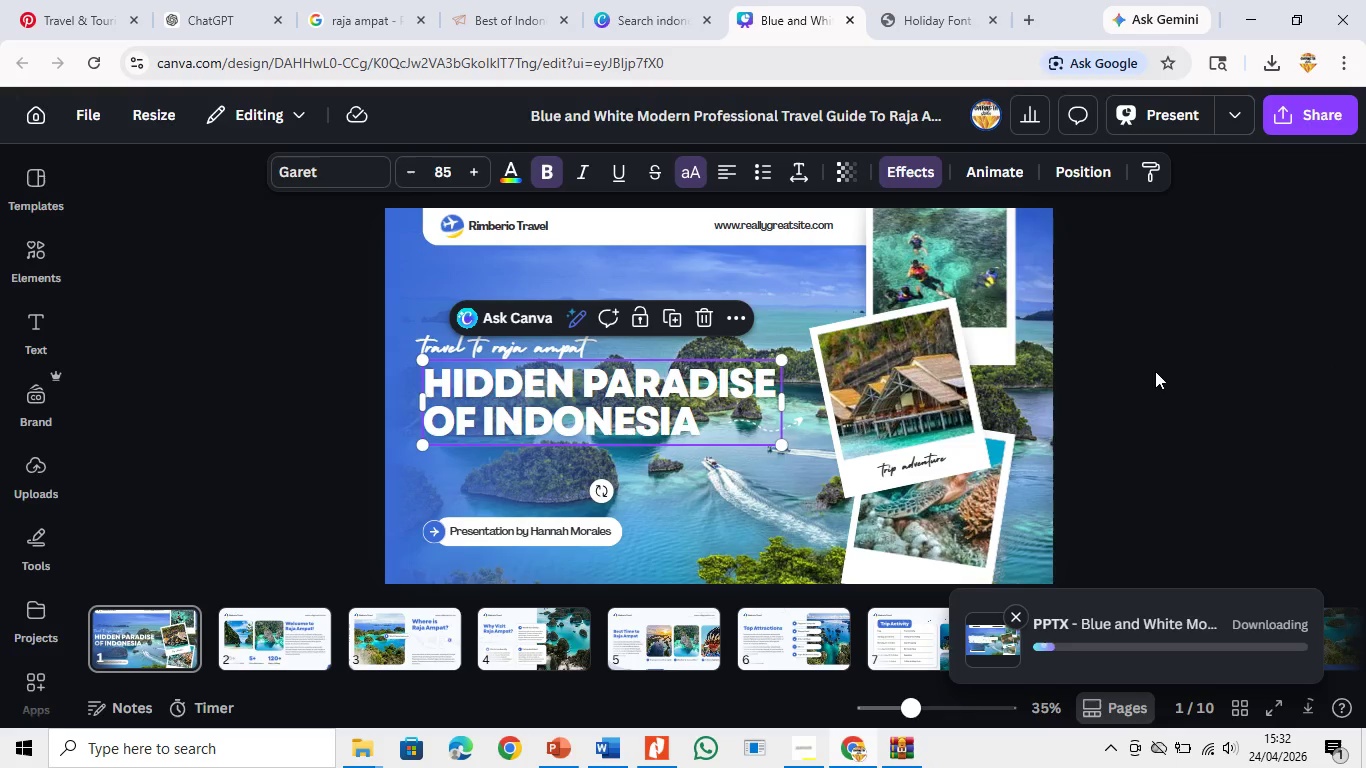 
left_click([1238, 1])
 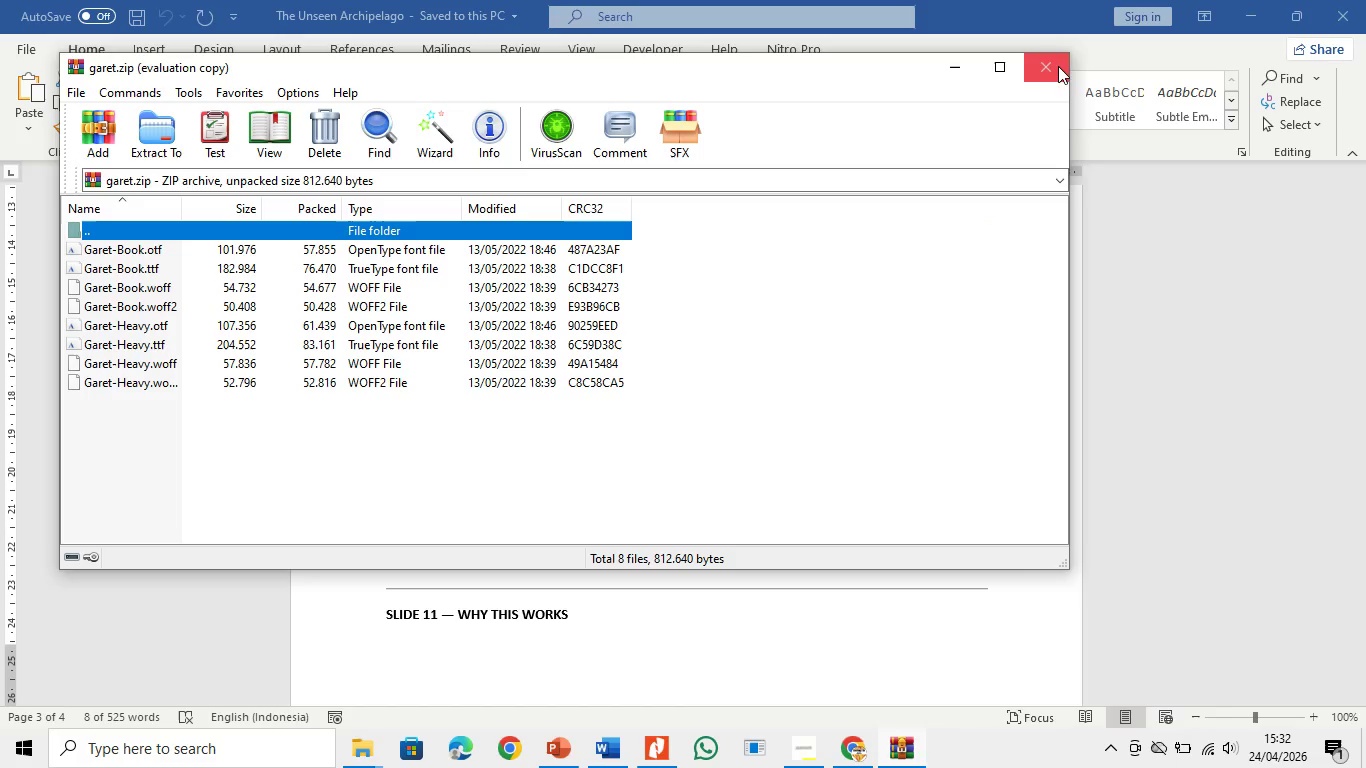 
left_click([1060, 69])
 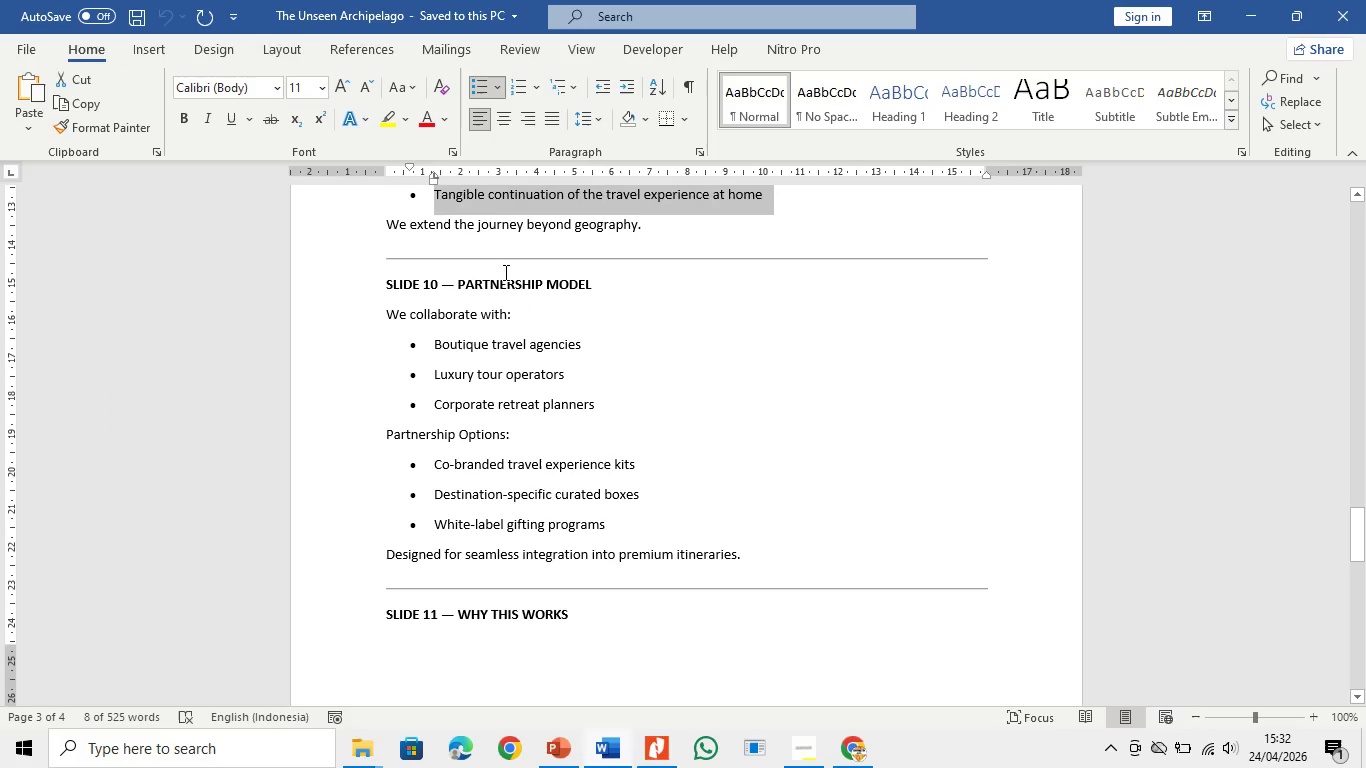 
left_click([504, 272])
 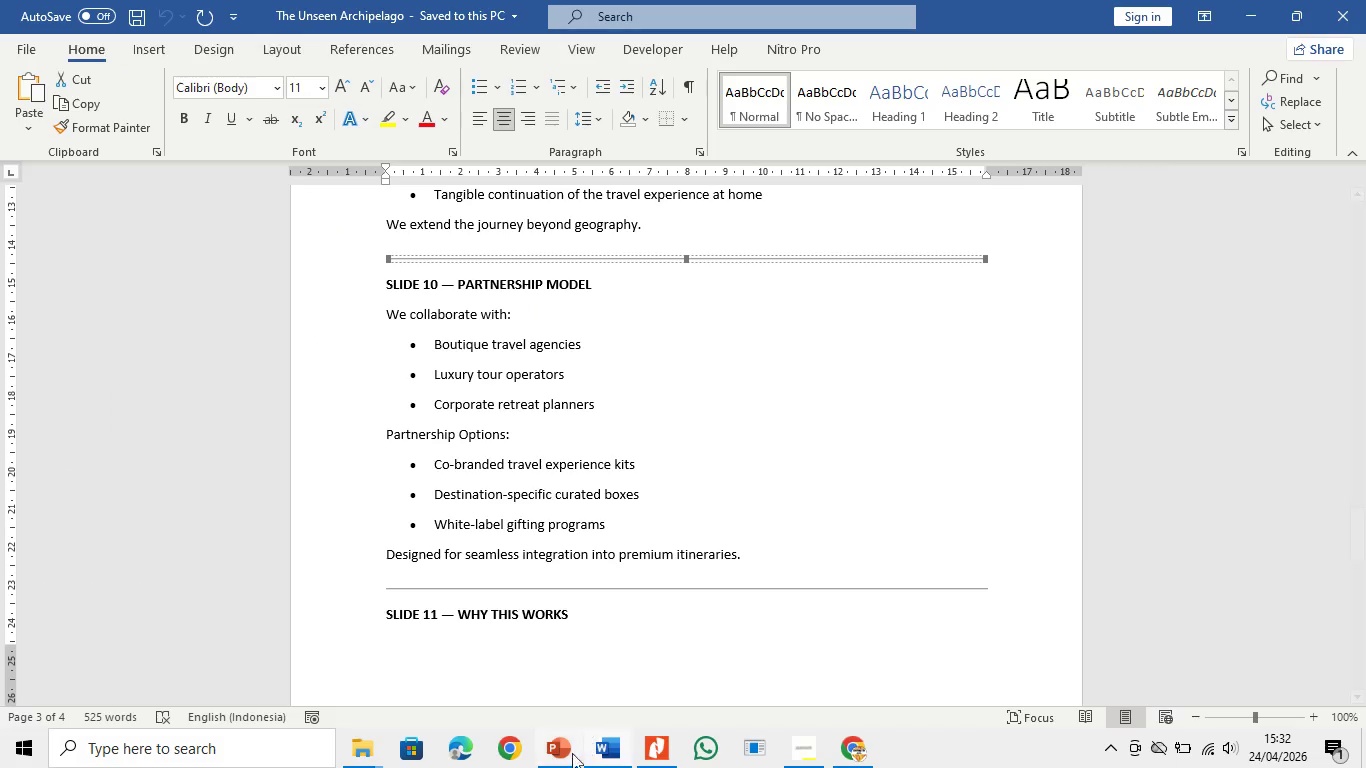 
left_click([561, 759])
 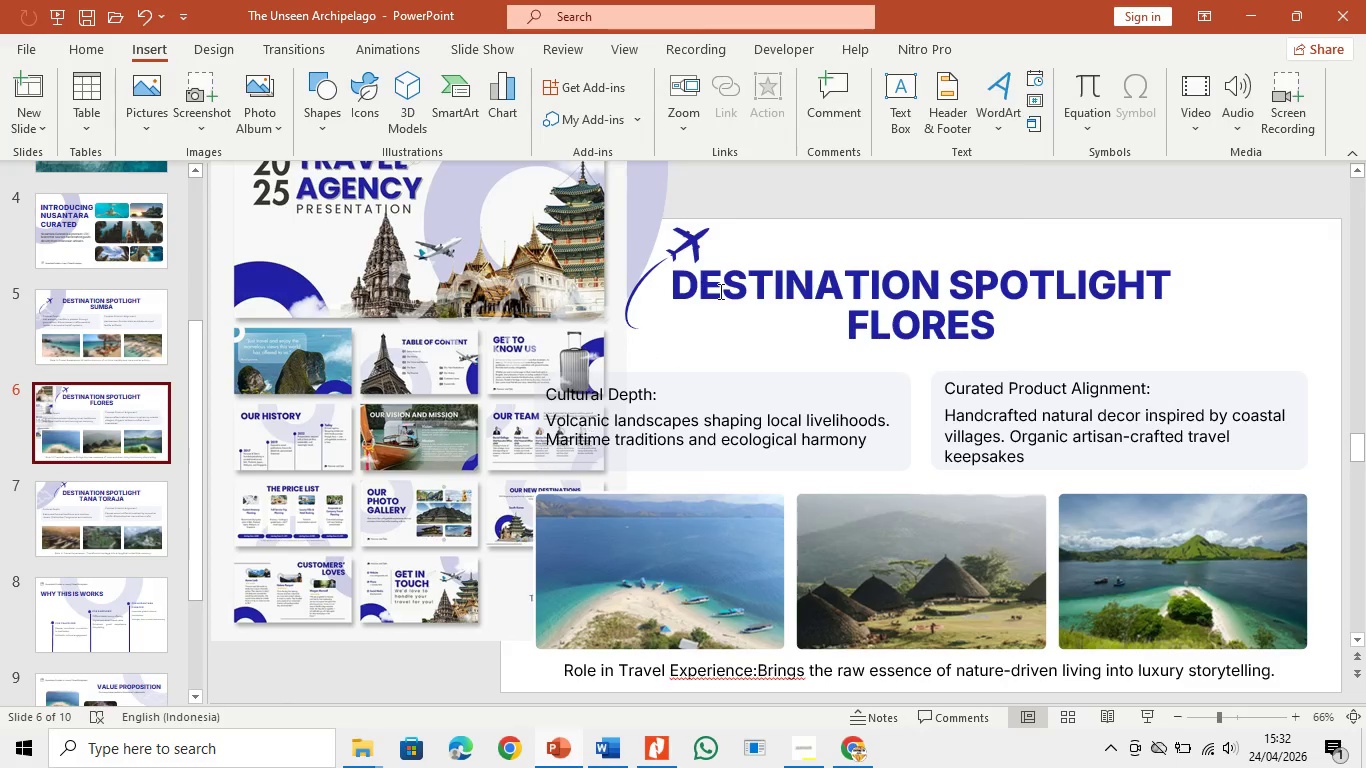 
left_click([752, 273])
 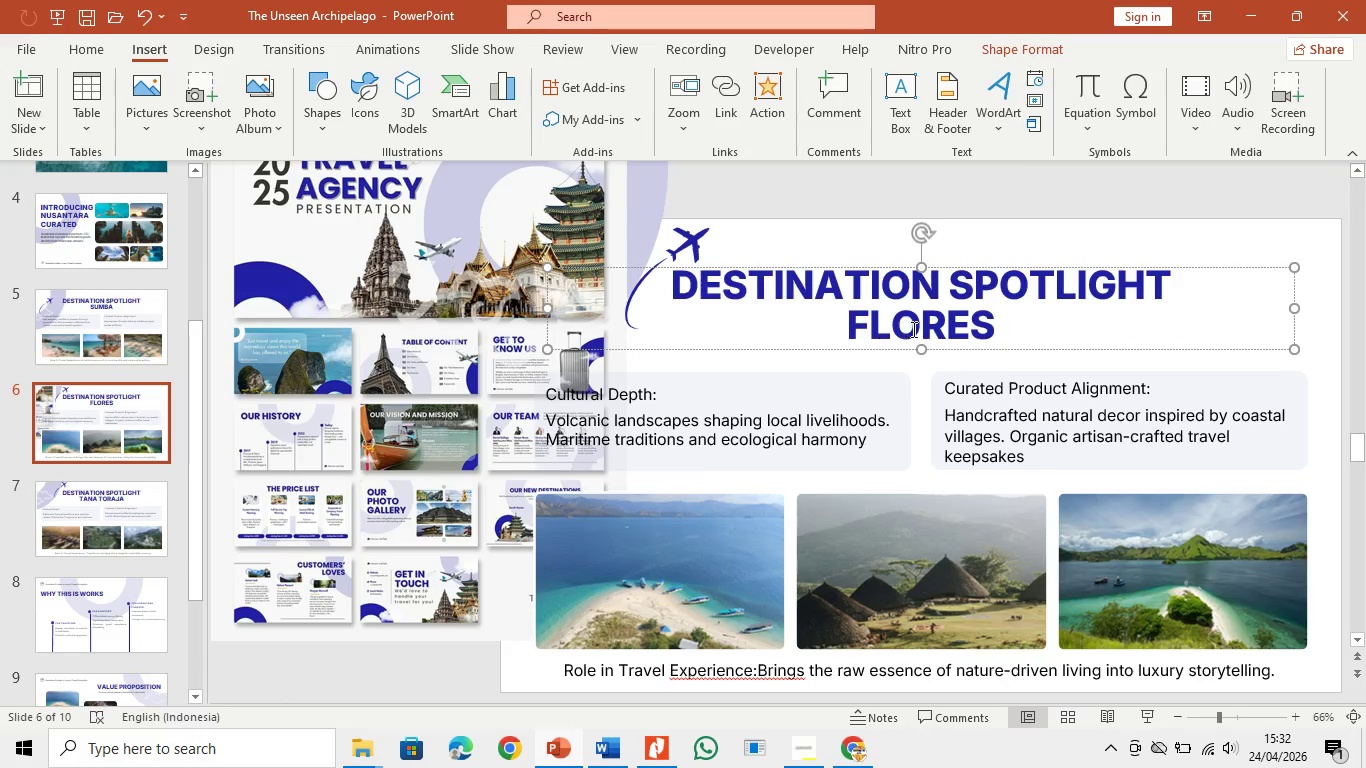 
left_click_drag(start_coordinate=[1001, 320], to_coordinate=[674, 299])
 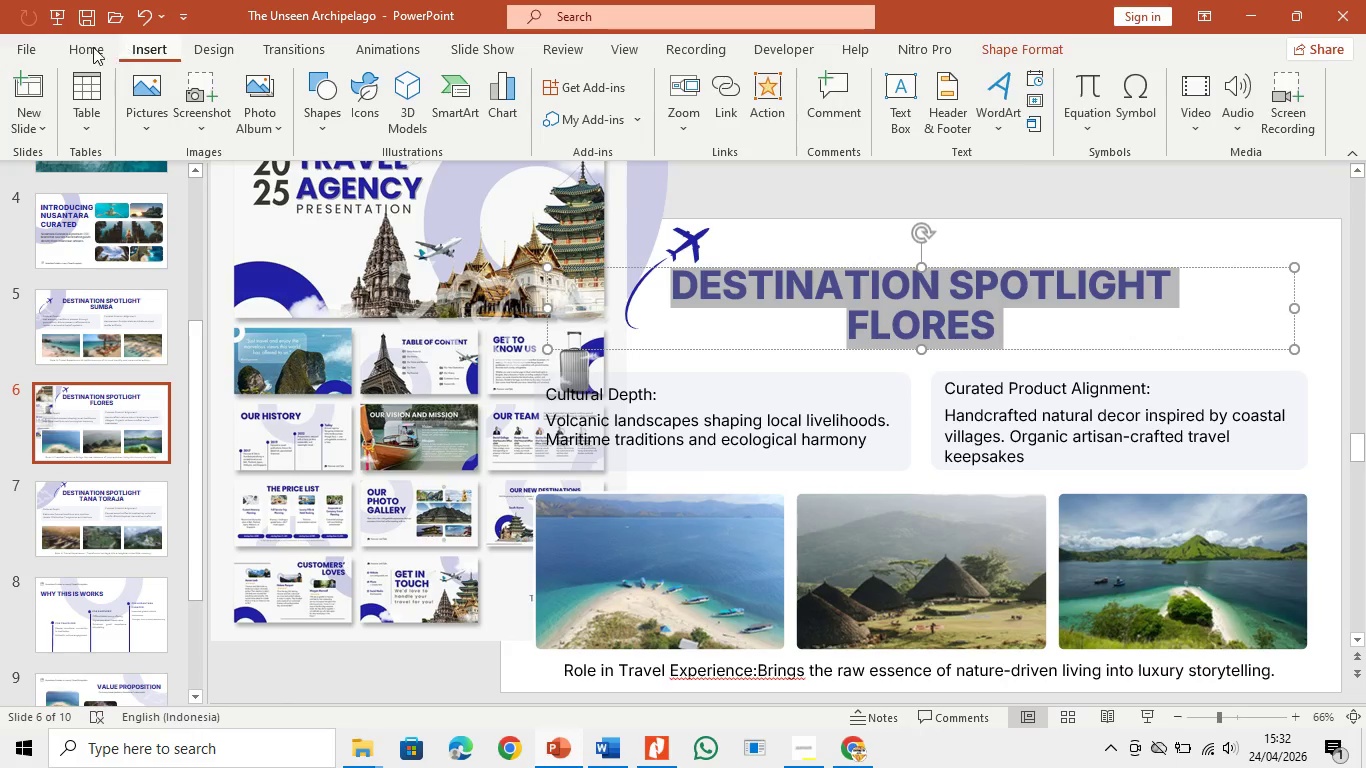 
left_click([82, 49])
 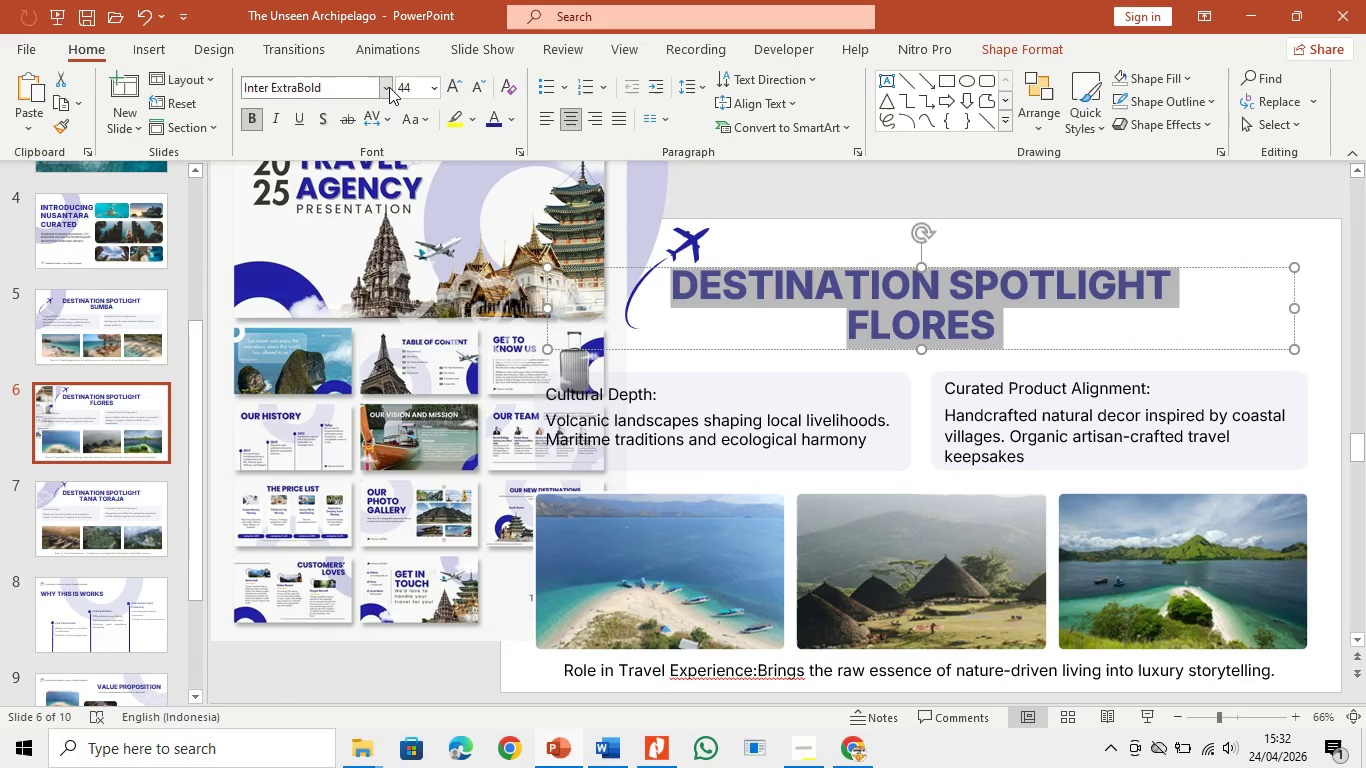 
left_click([389, 87])
 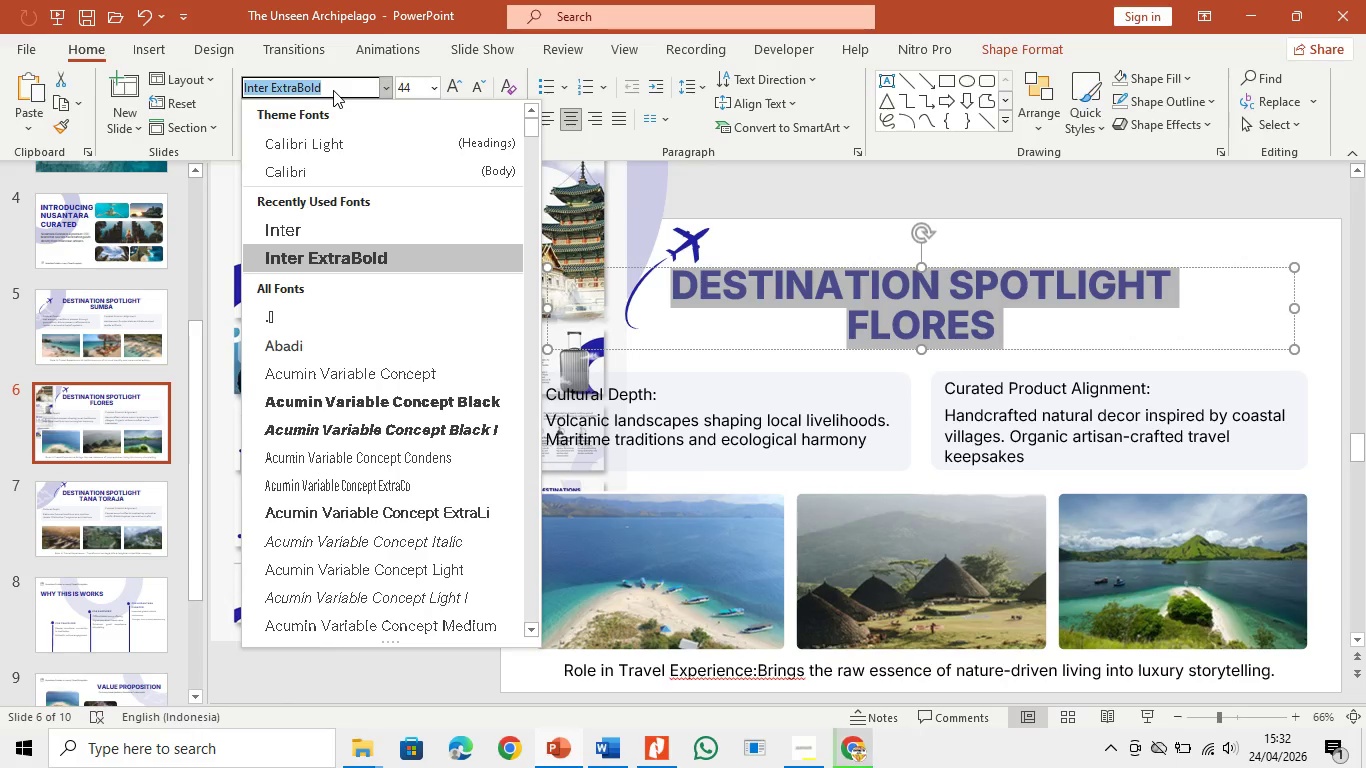 
type(gare)
 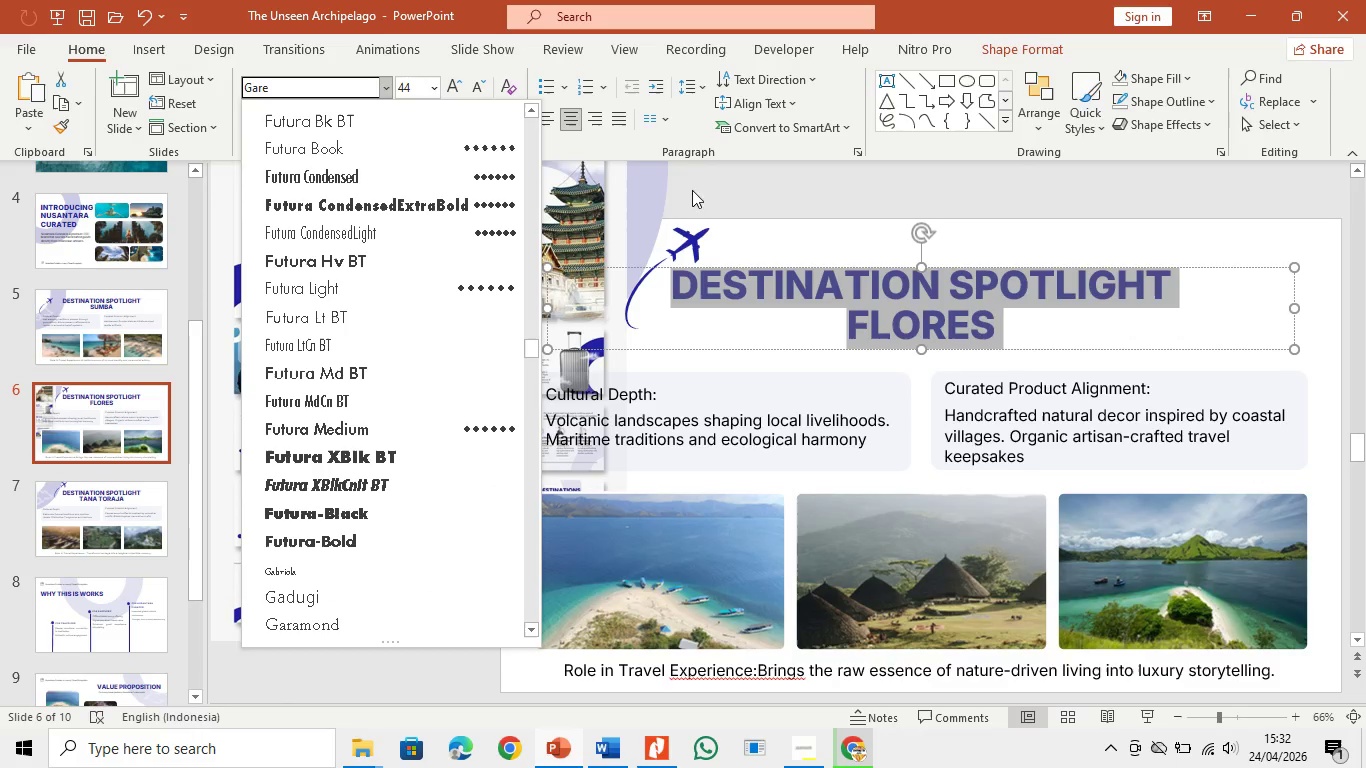 
left_click([768, 183])
 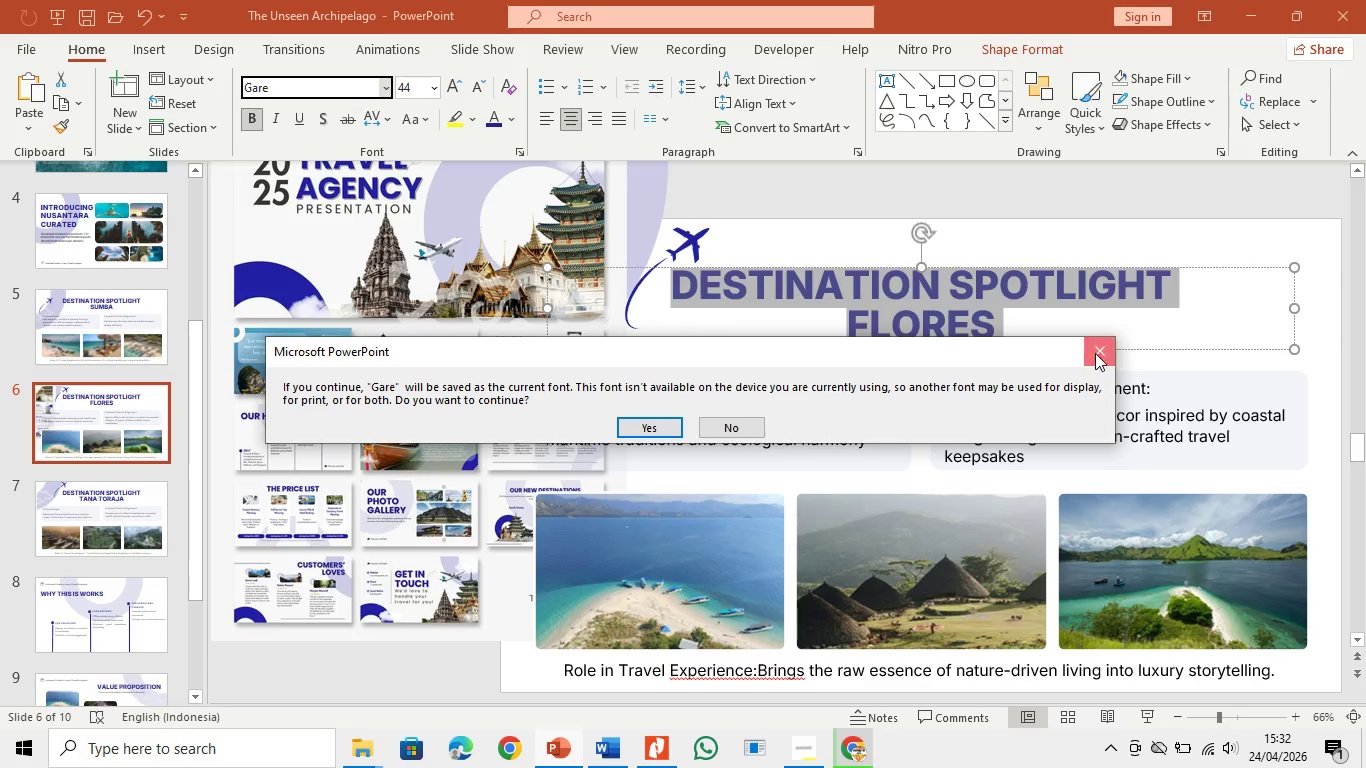 
double_click([732, 189])
 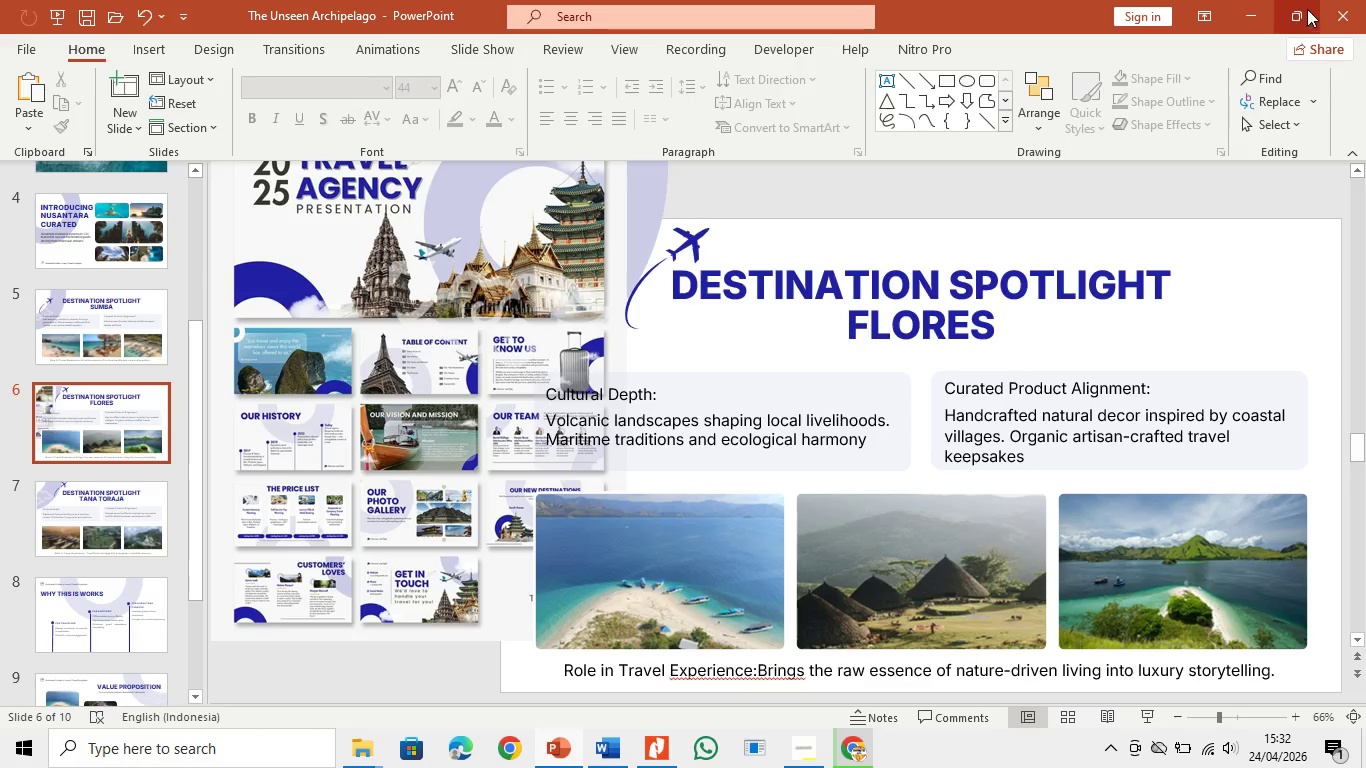 
key(Control+S)
 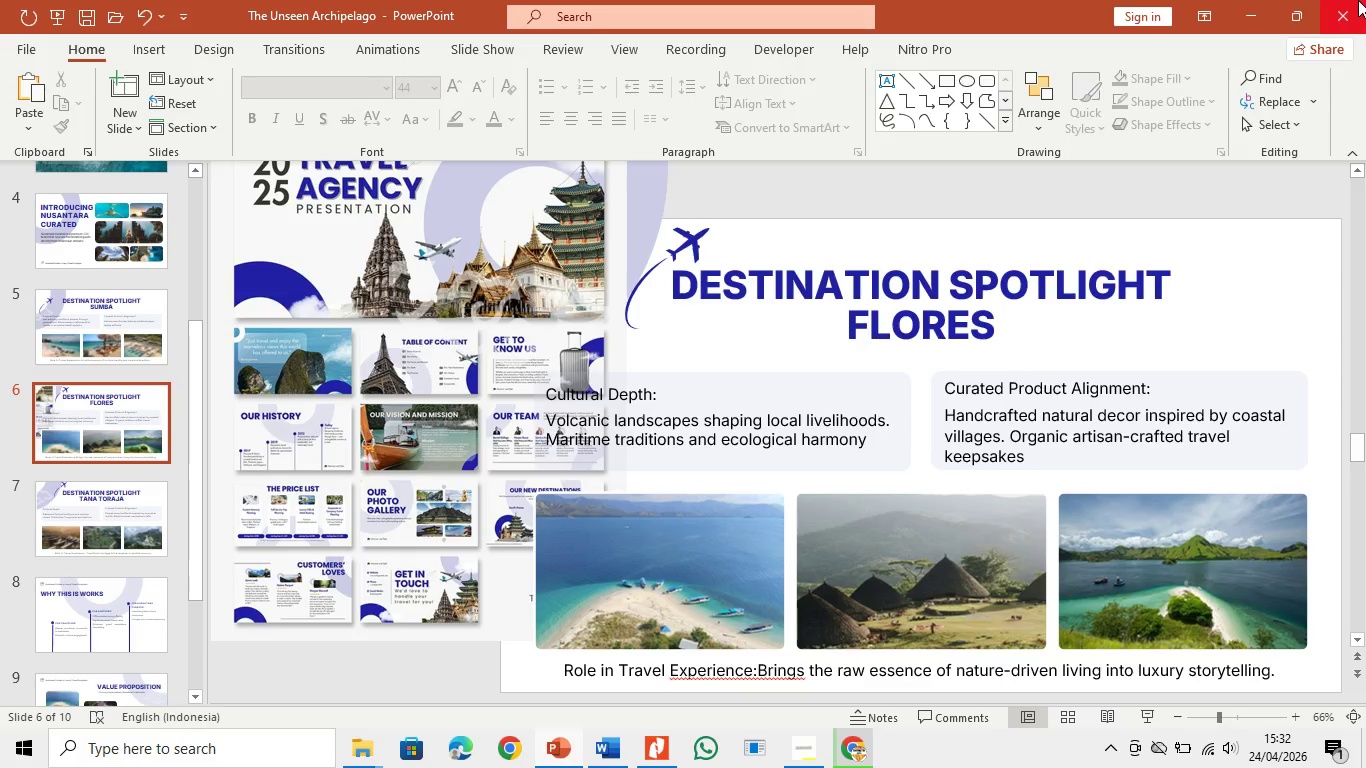 
left_click([1358, 0])
 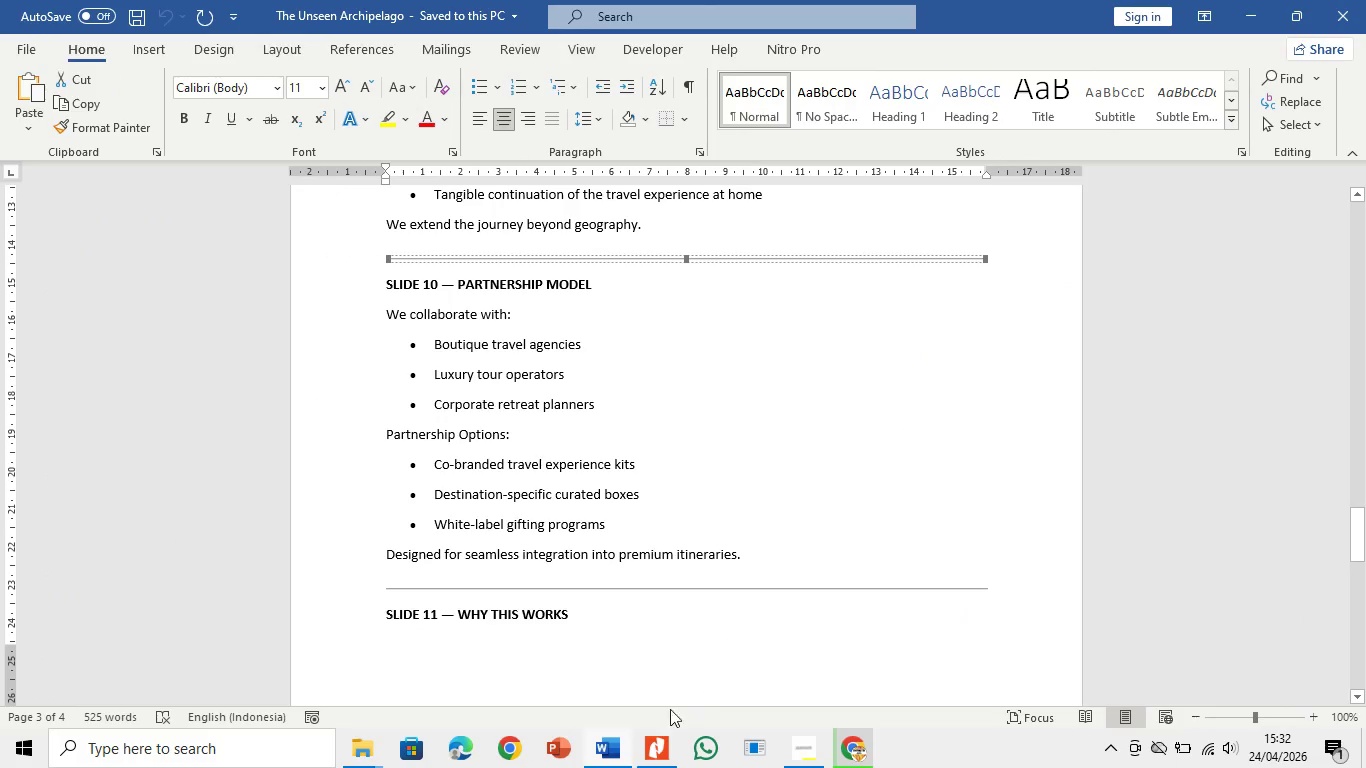 
right_click([556, 751])
 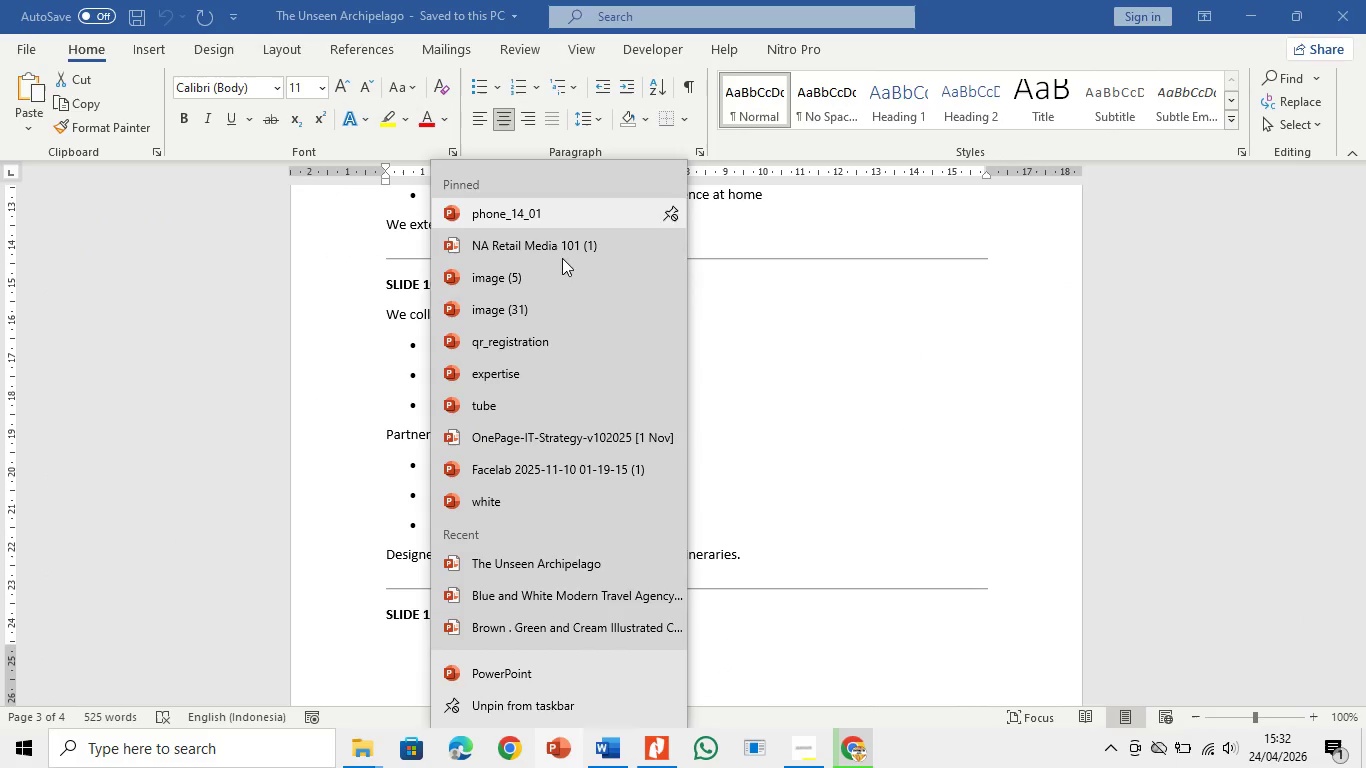 
left_click([529, 575])
 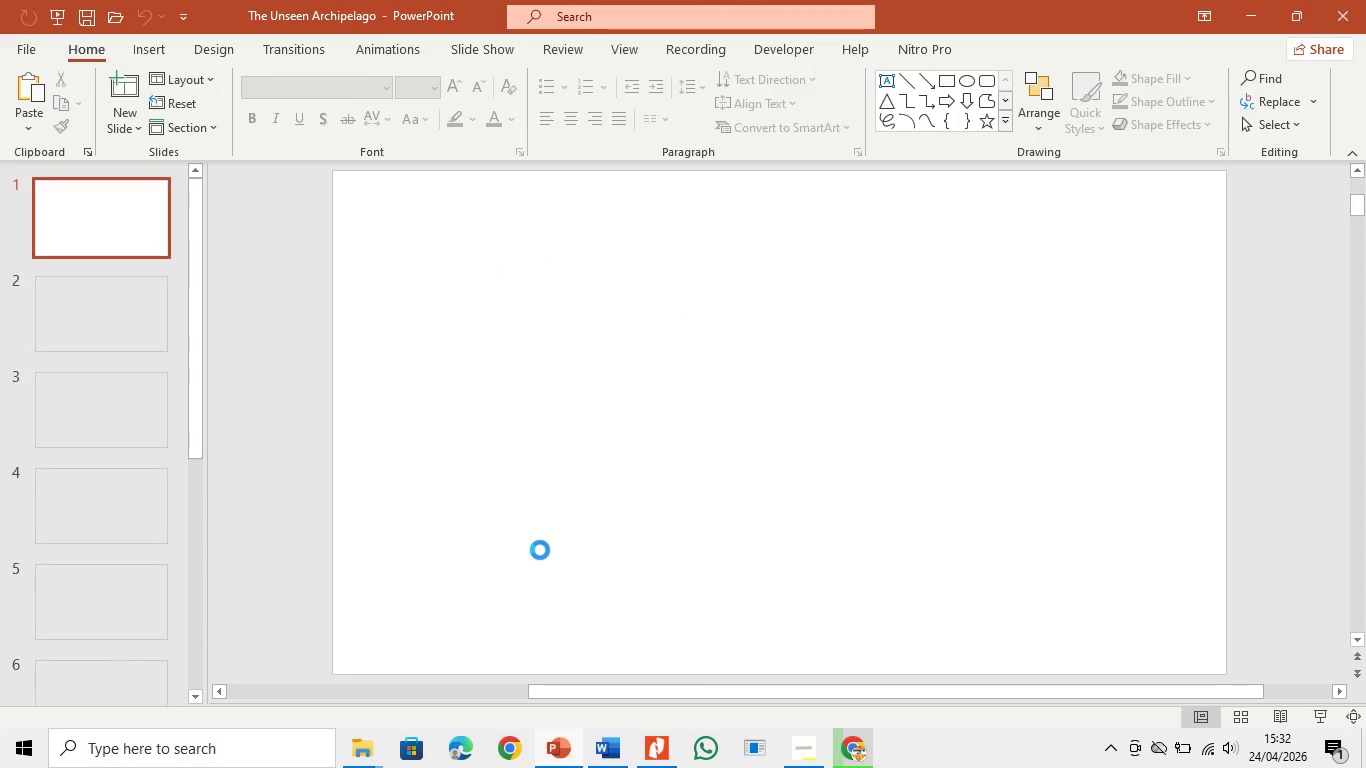 
wait(14.89)
 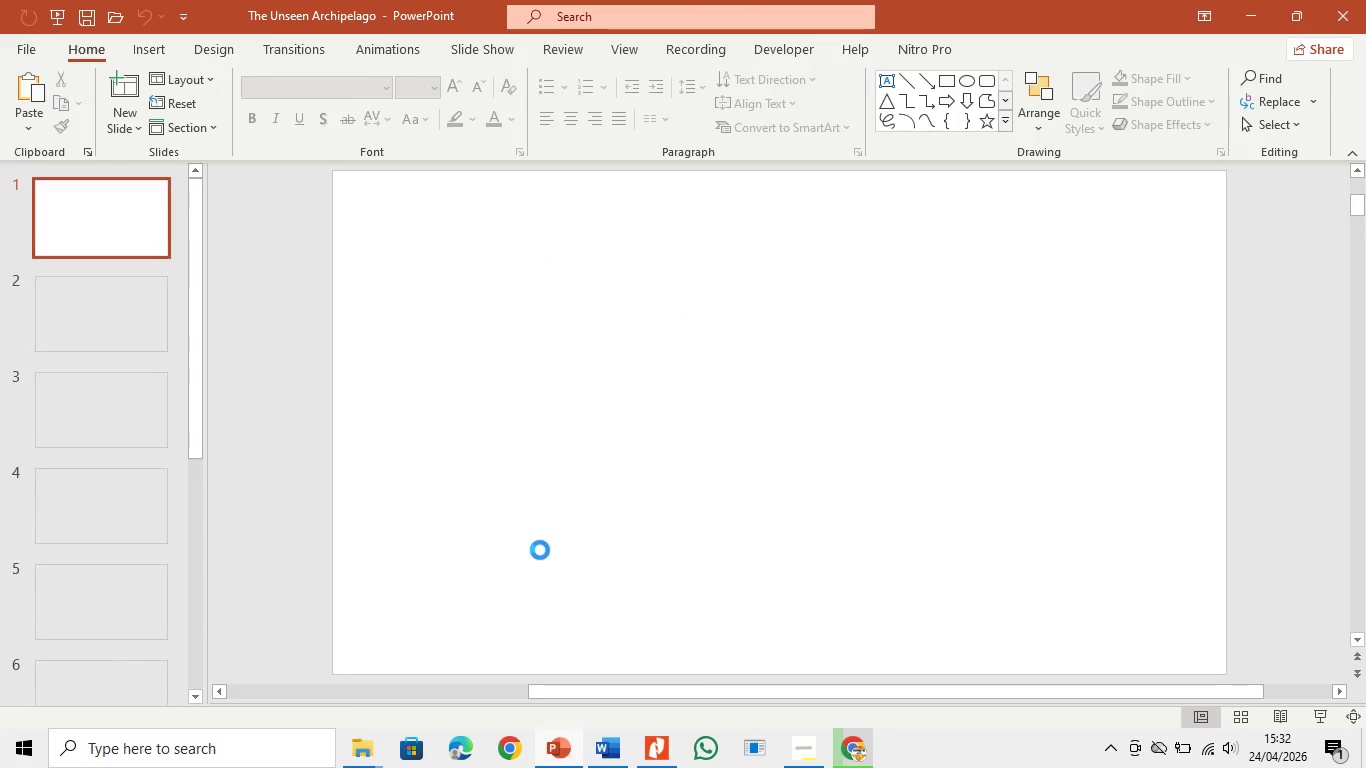 
left_click([535, 296])
 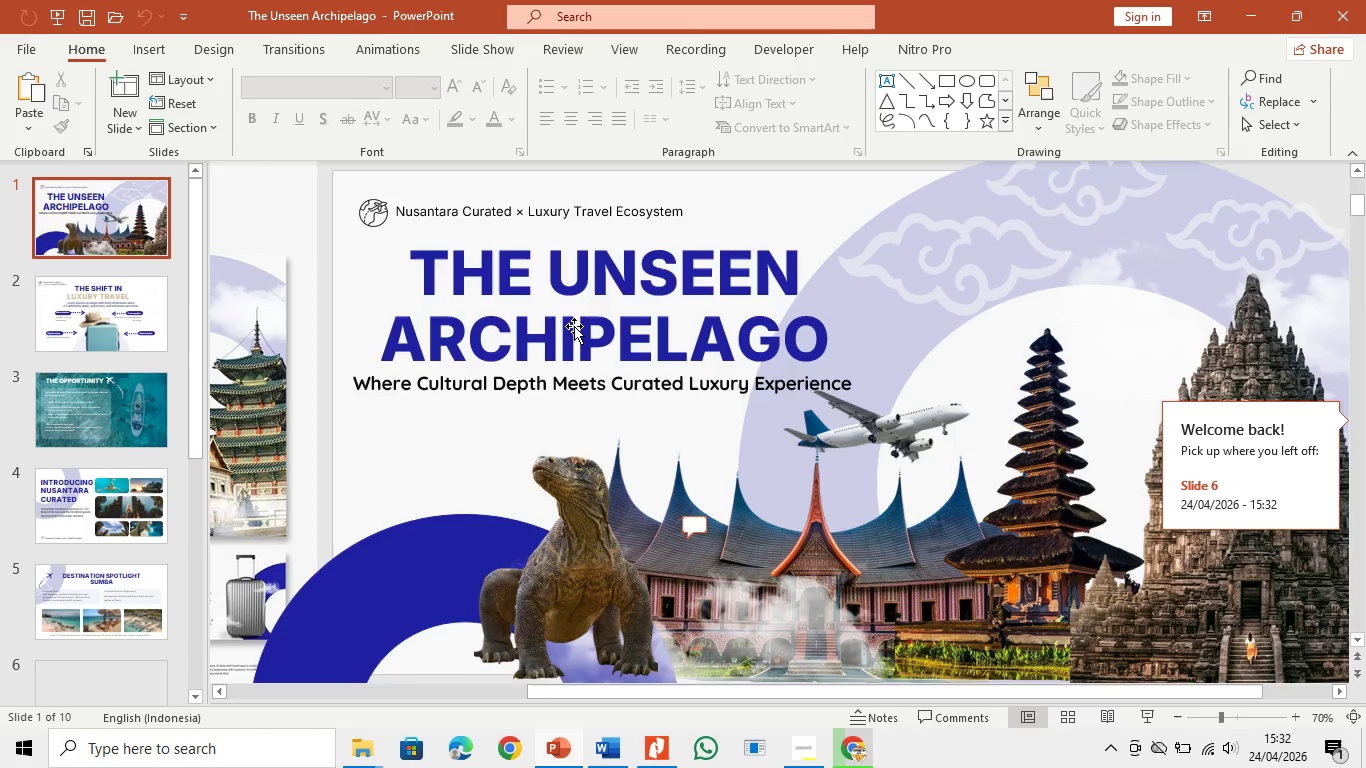 
double_click([568, 323])
 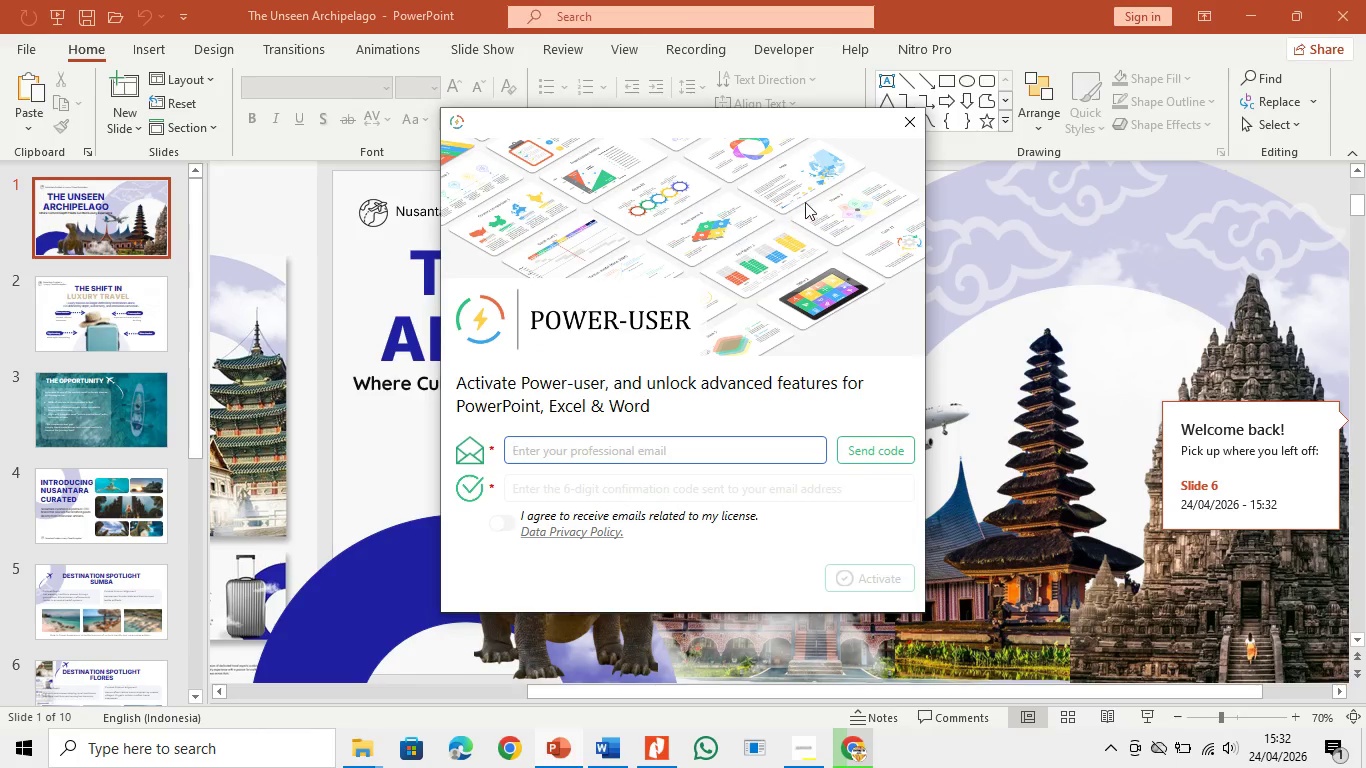 
left_click([916, 119])
 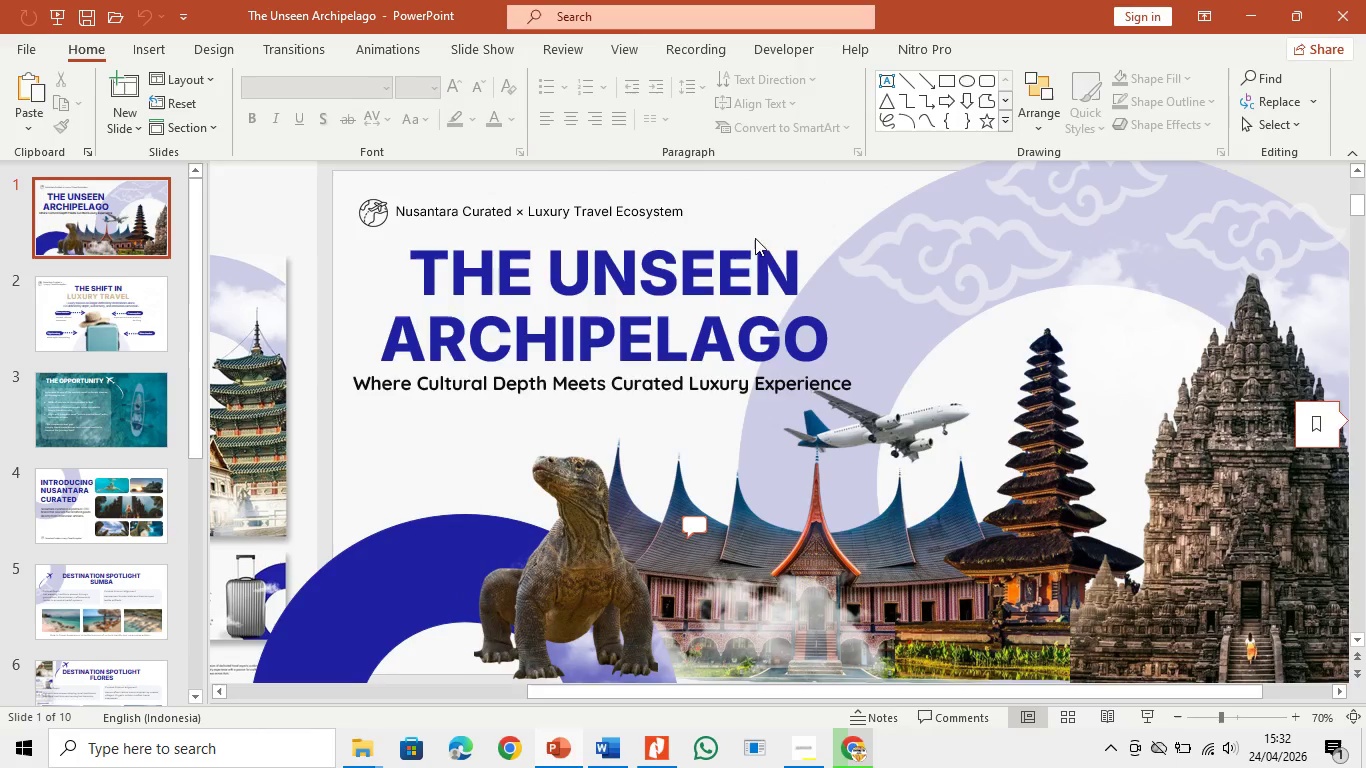 
left_click([719, 270])
 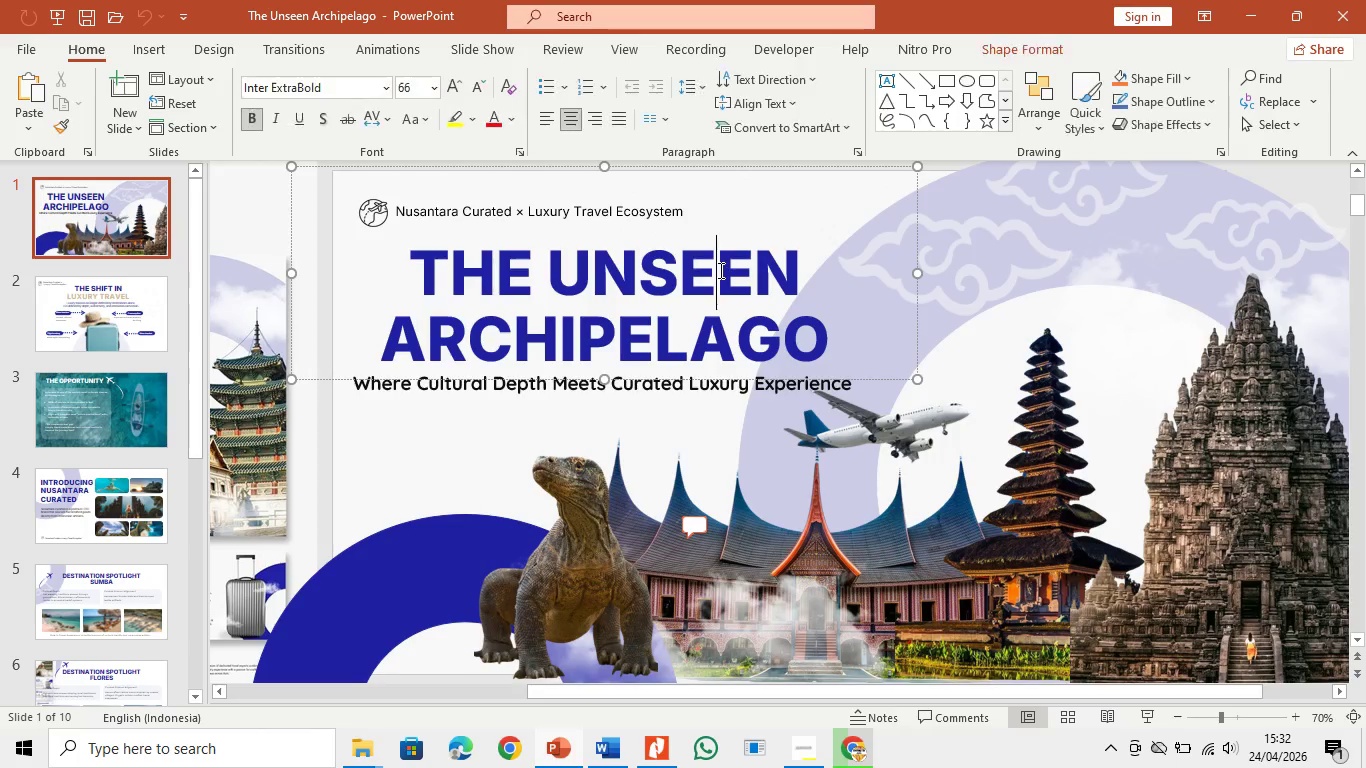 
hold_key(key=ControlLeft, duration=0.64)
 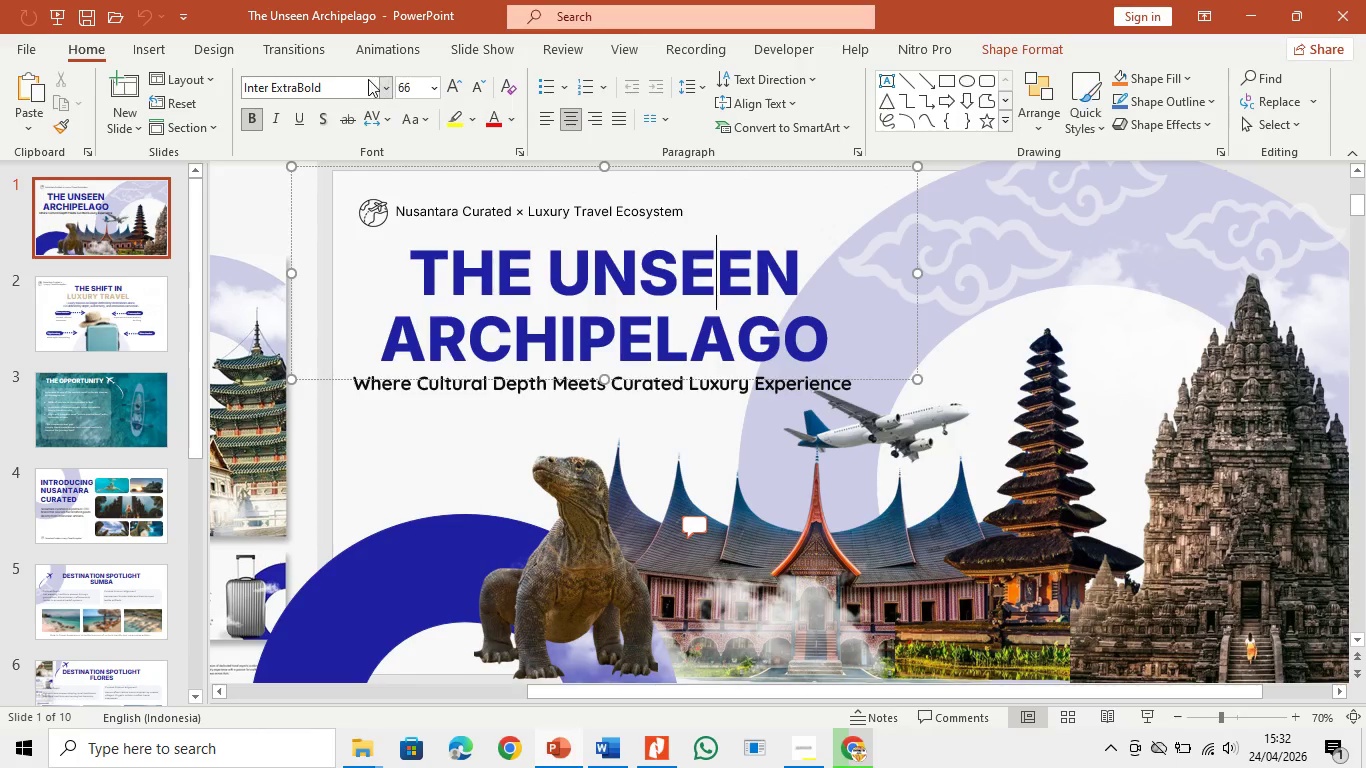 
key(Control+A)
 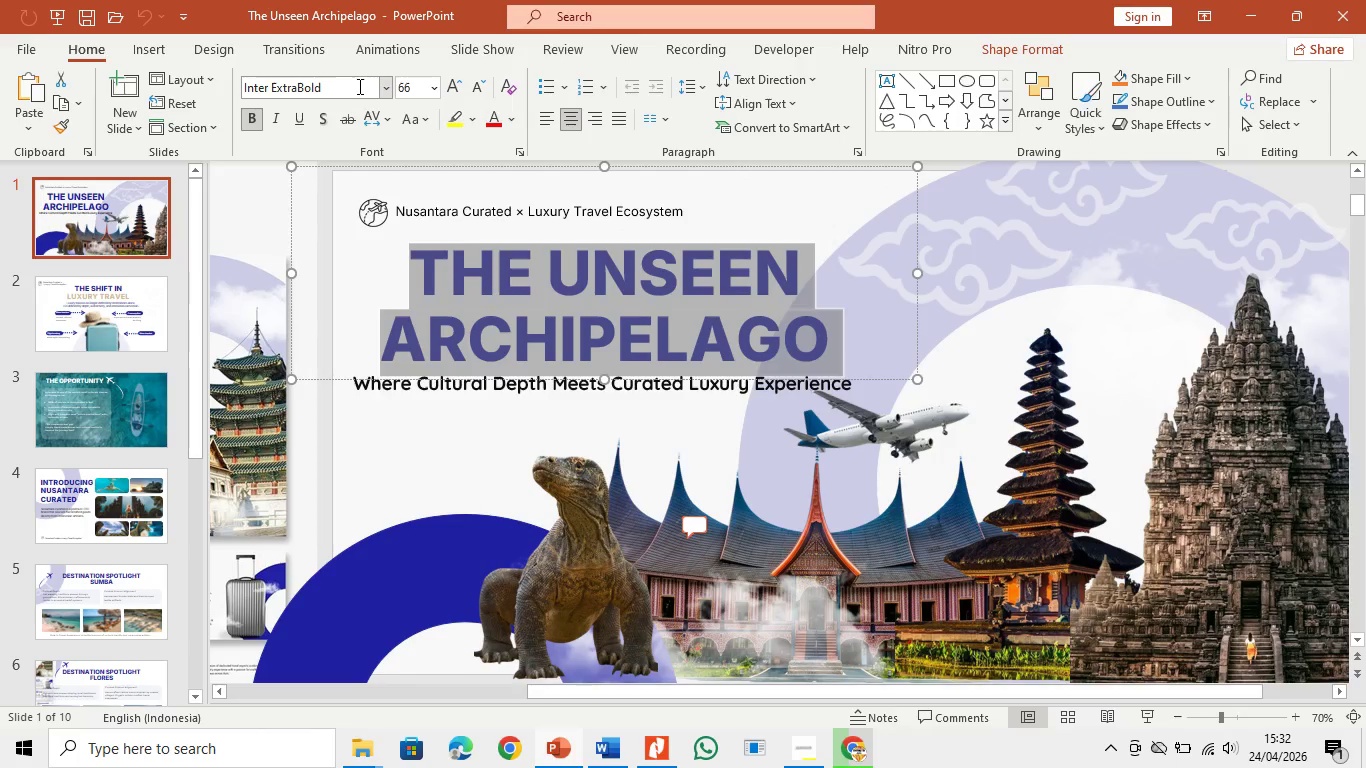 
left_click([358, 86])
 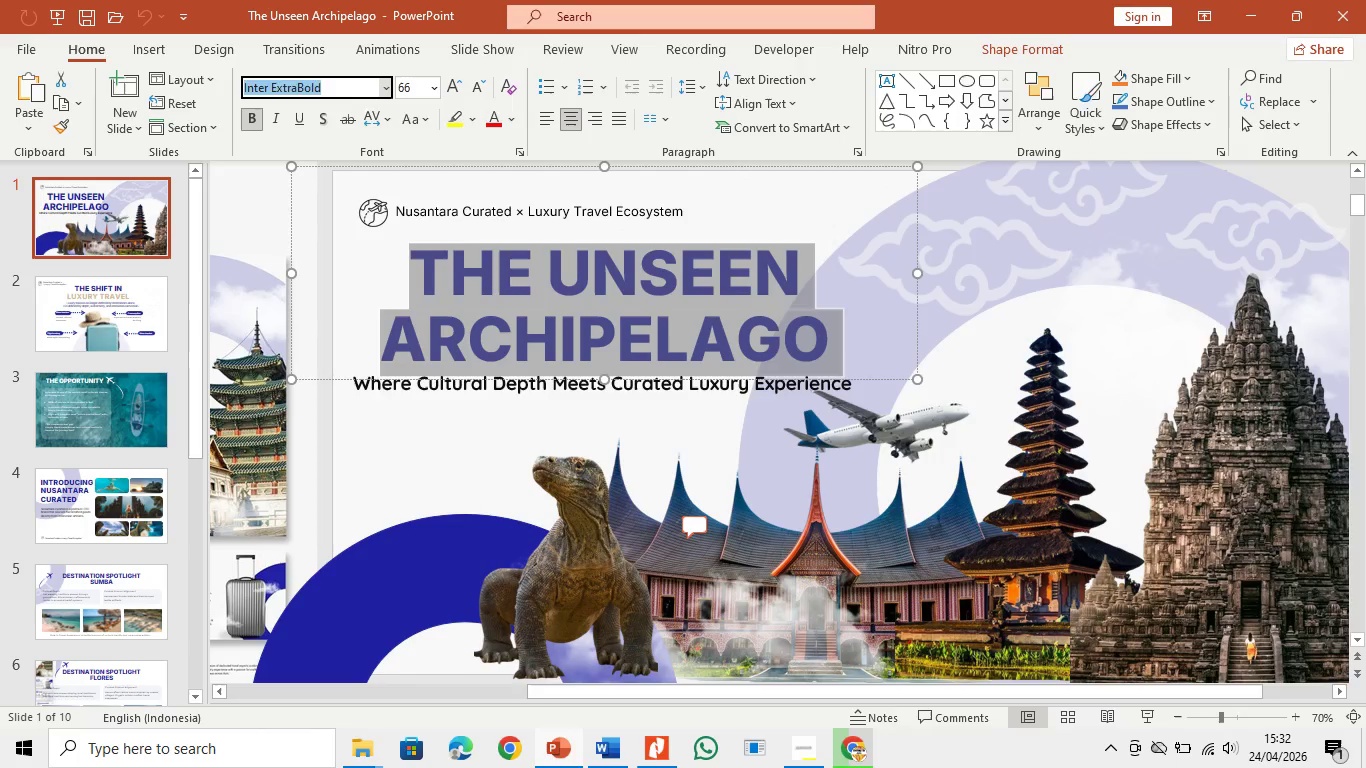 
type(garet)
 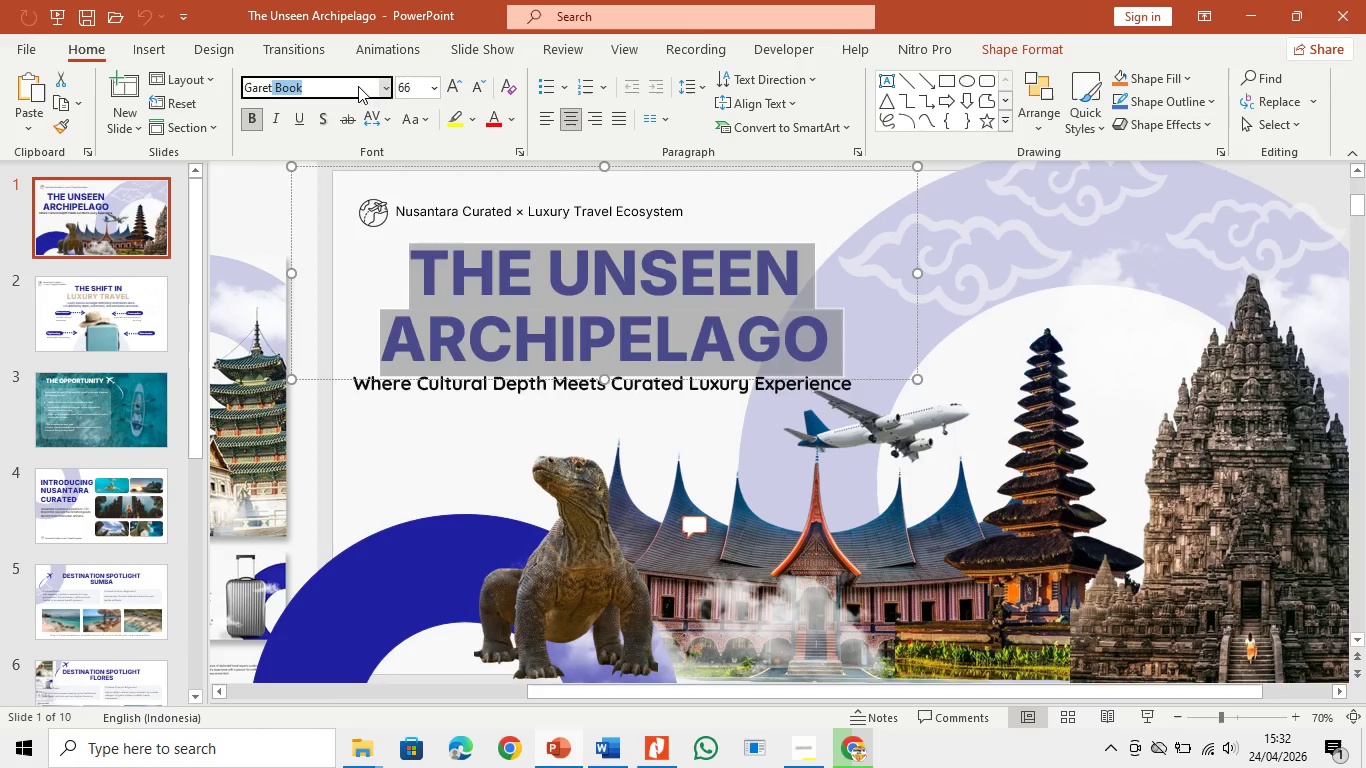 
key(Enter)
 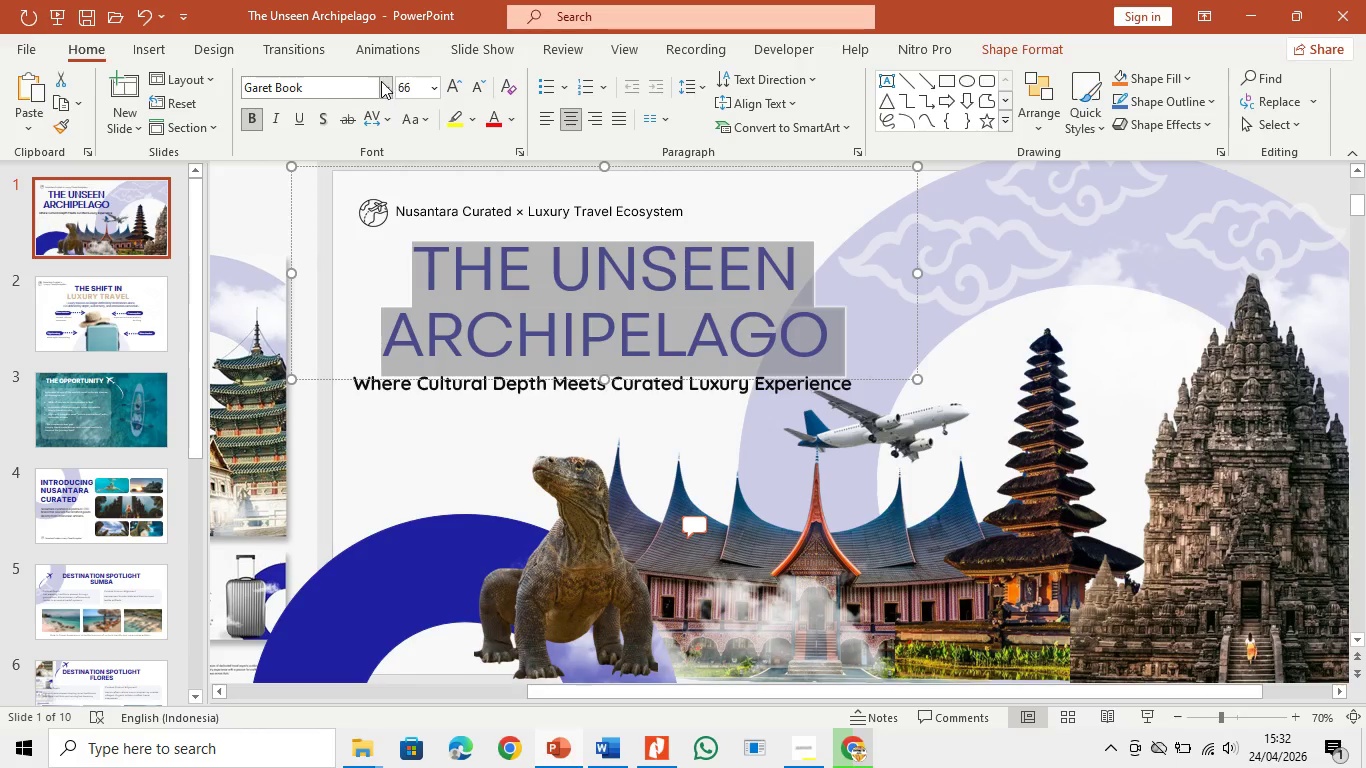 
left_click([388, 86])
 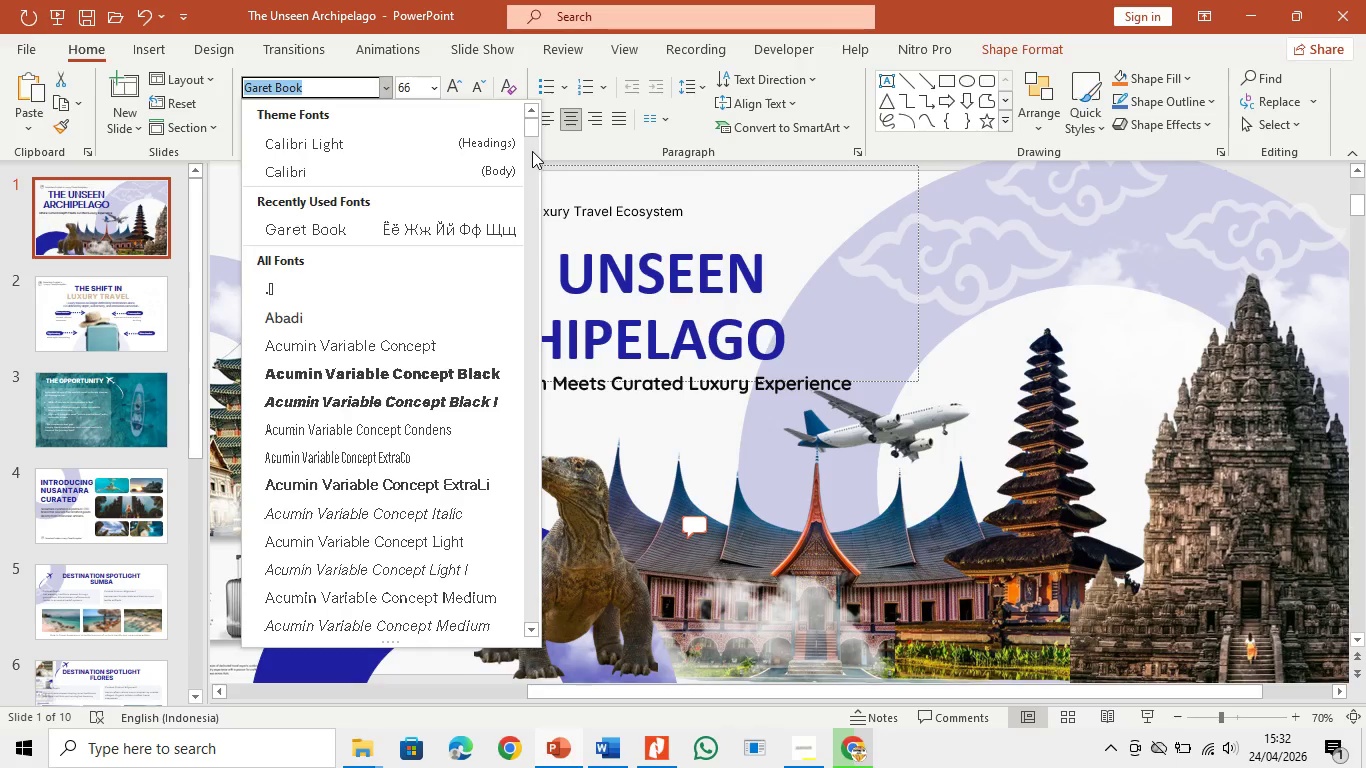 
left_click_drag(start_coordinate=[531, 133], to_coordinate=[534, 368])
 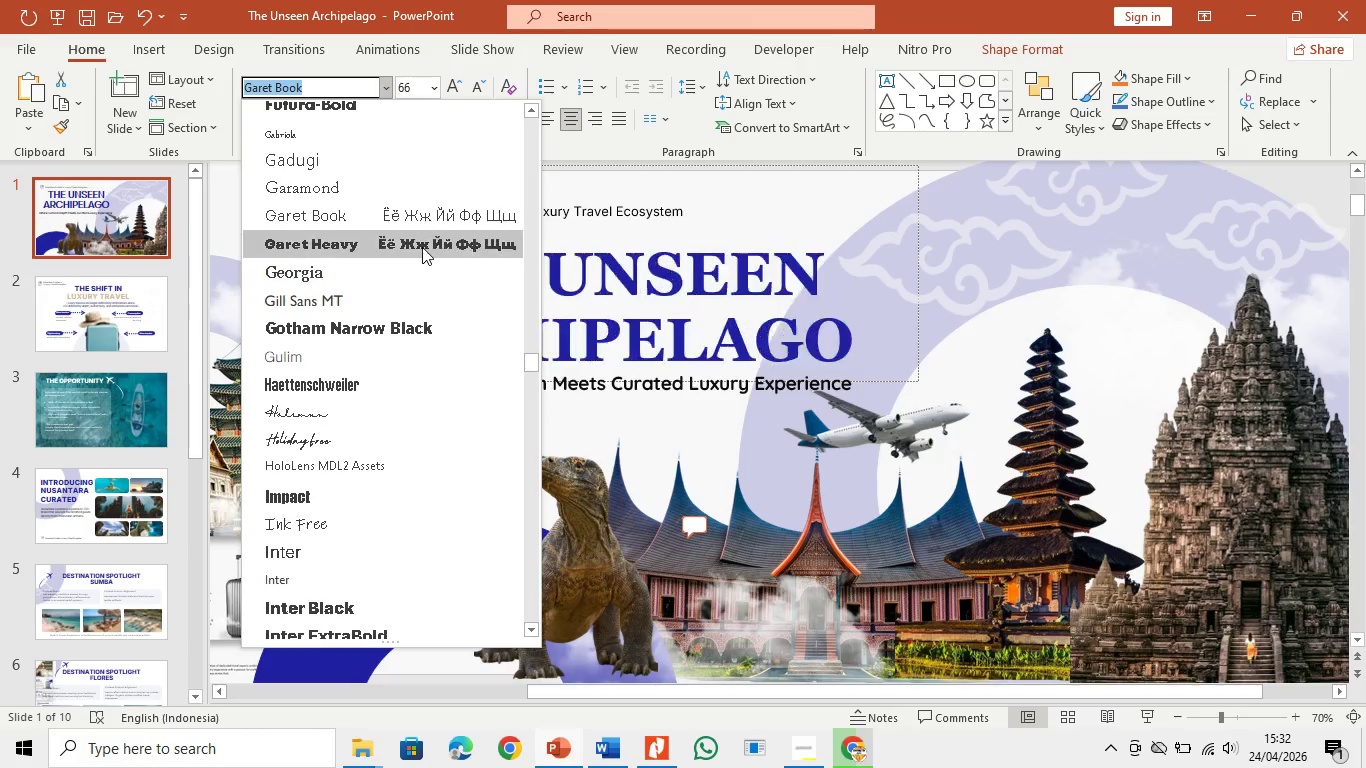 
left_click([422, 246])
 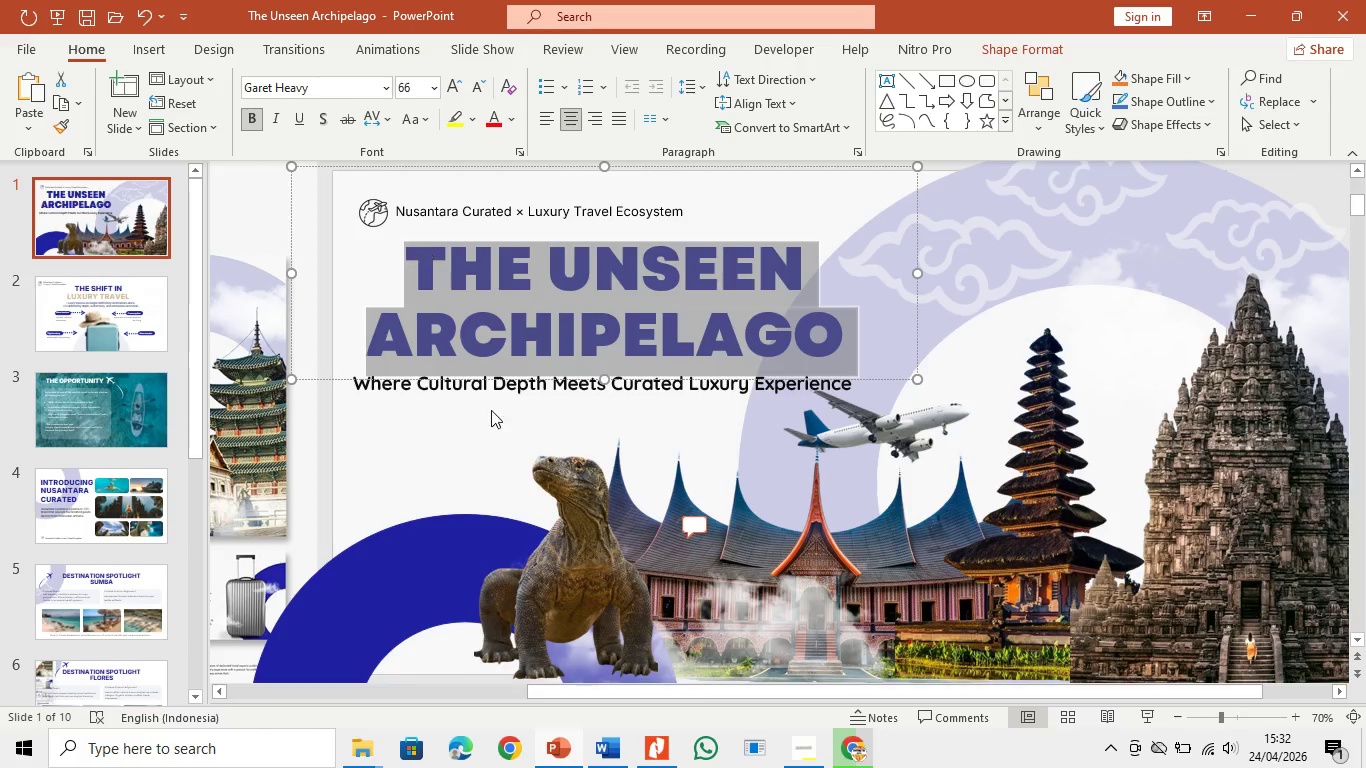 
left_click([526, 449])
 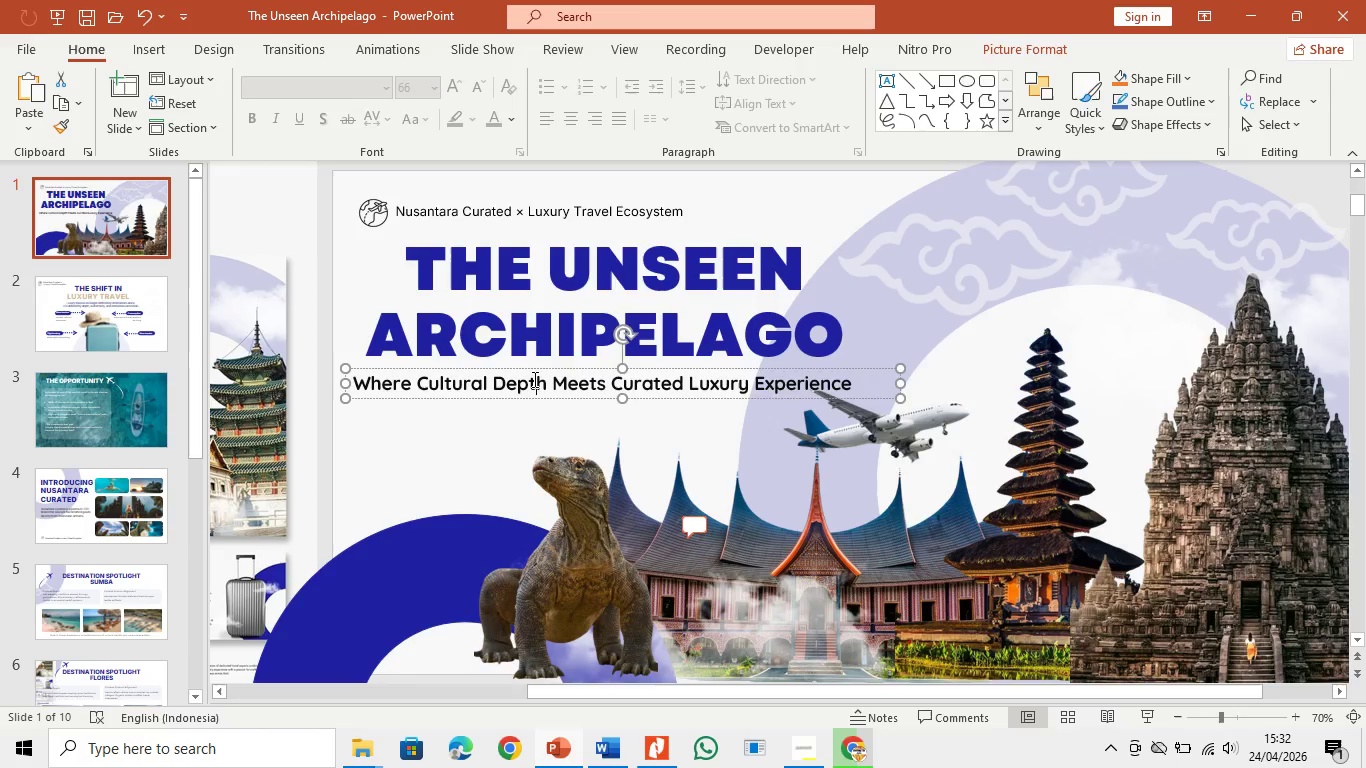 
left_click([533, 379])
 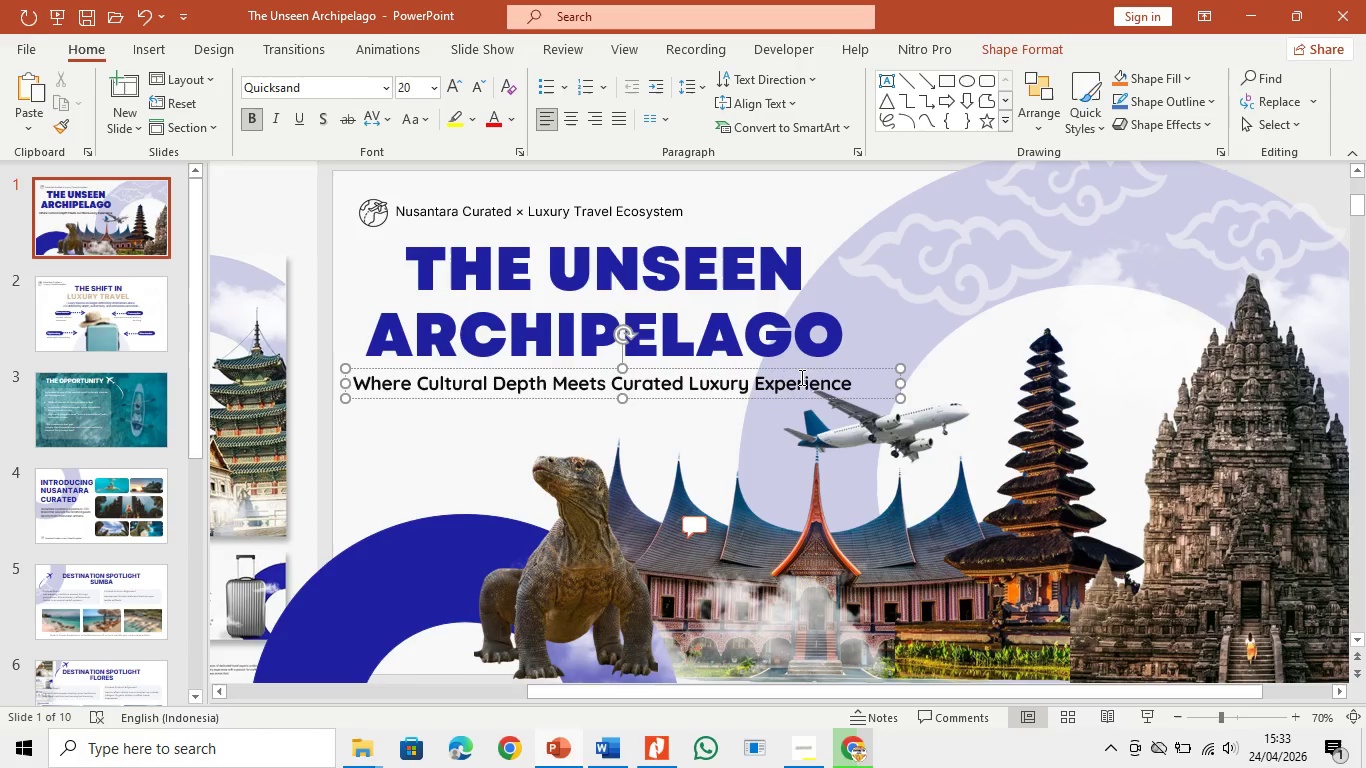 
left_click([800, 431])
 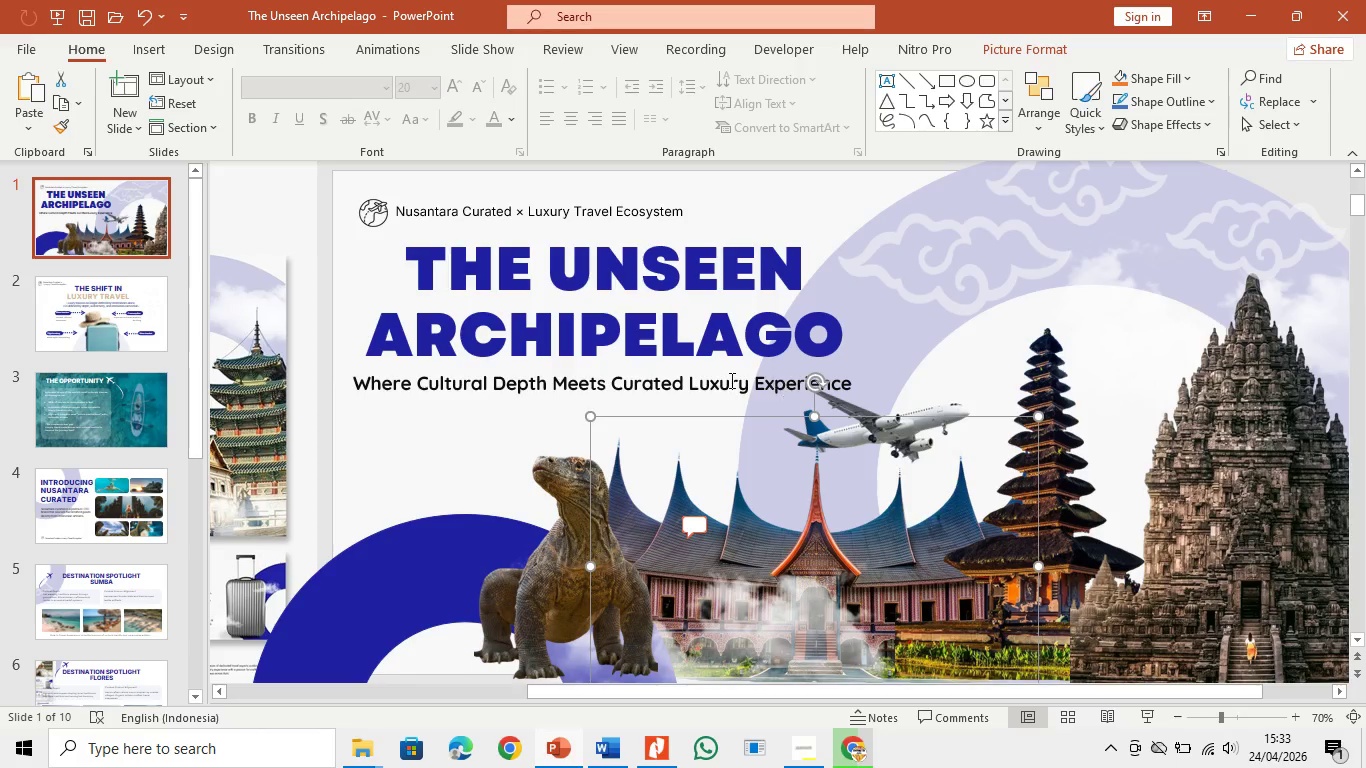 
left_click([727, 382])
 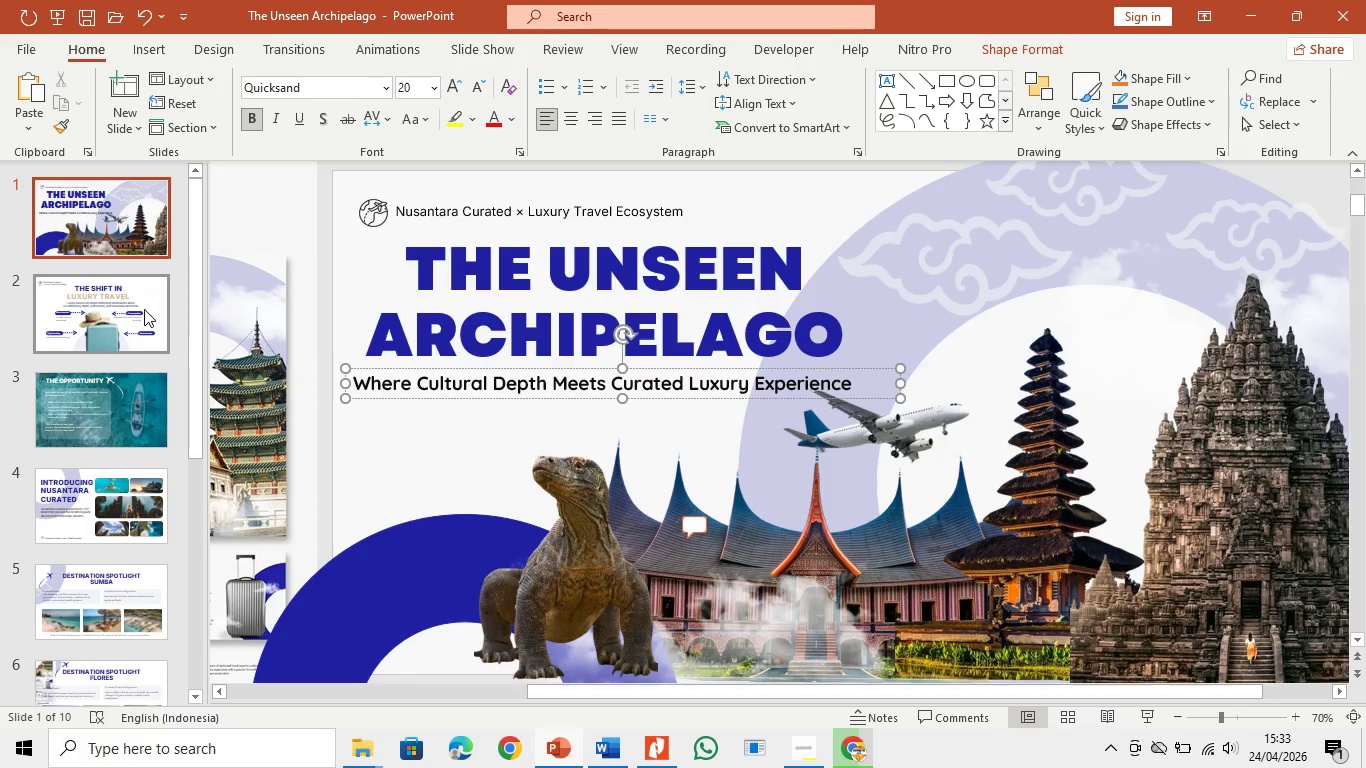 
left_click([144, 309])
 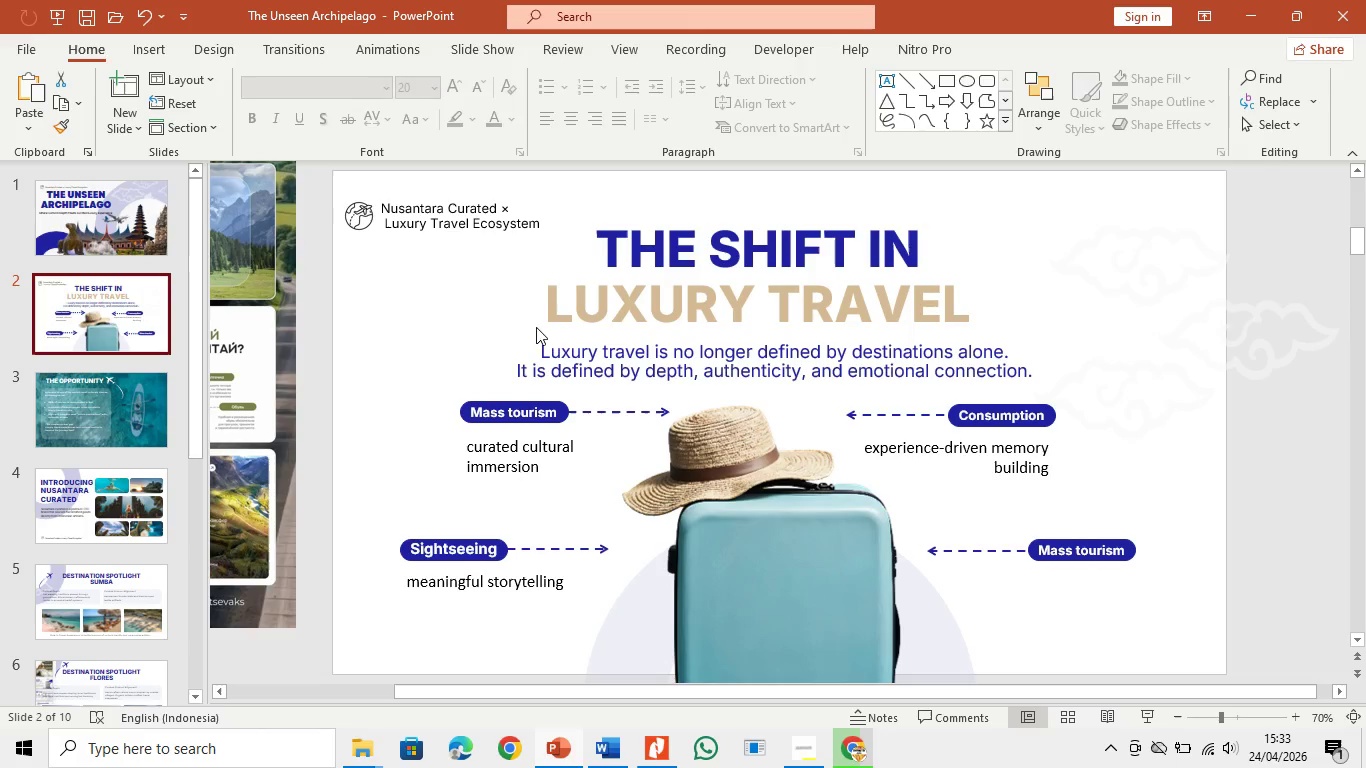 
left_click([698, 295])
 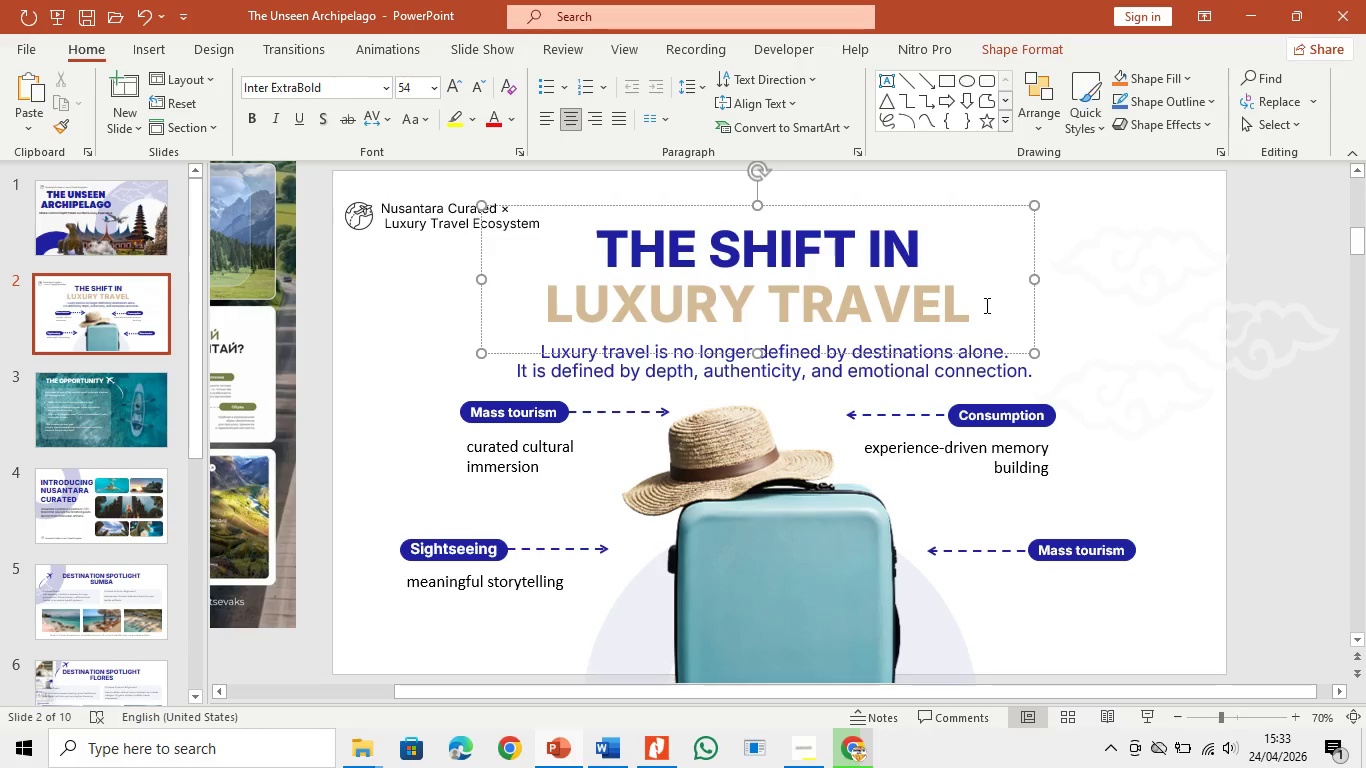 
left_click_drag(start_coordinate=[985, 306], to_coordinate=[590, 263])
 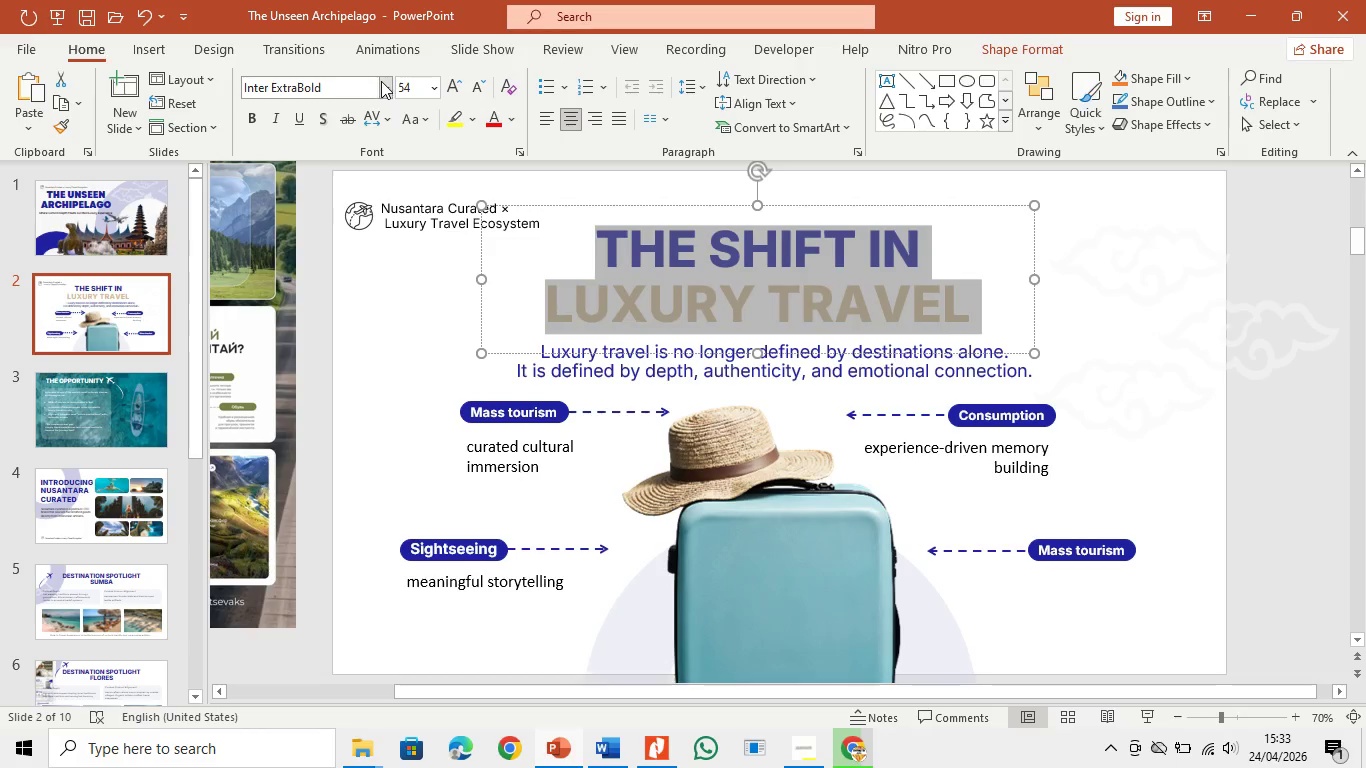 
left_click([383, 84])
 